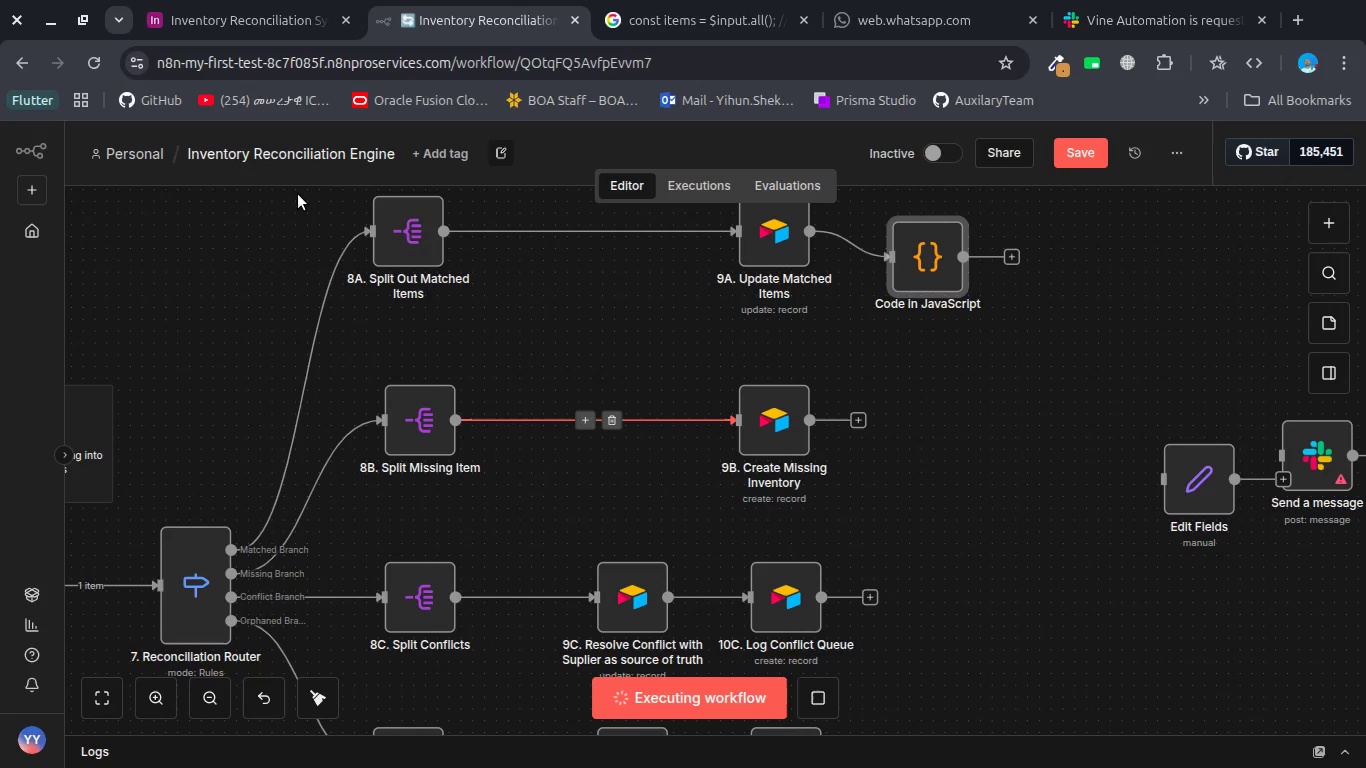 
hold_key(key=ControlLeft, duration=1.18)
left_click([119, 162])
 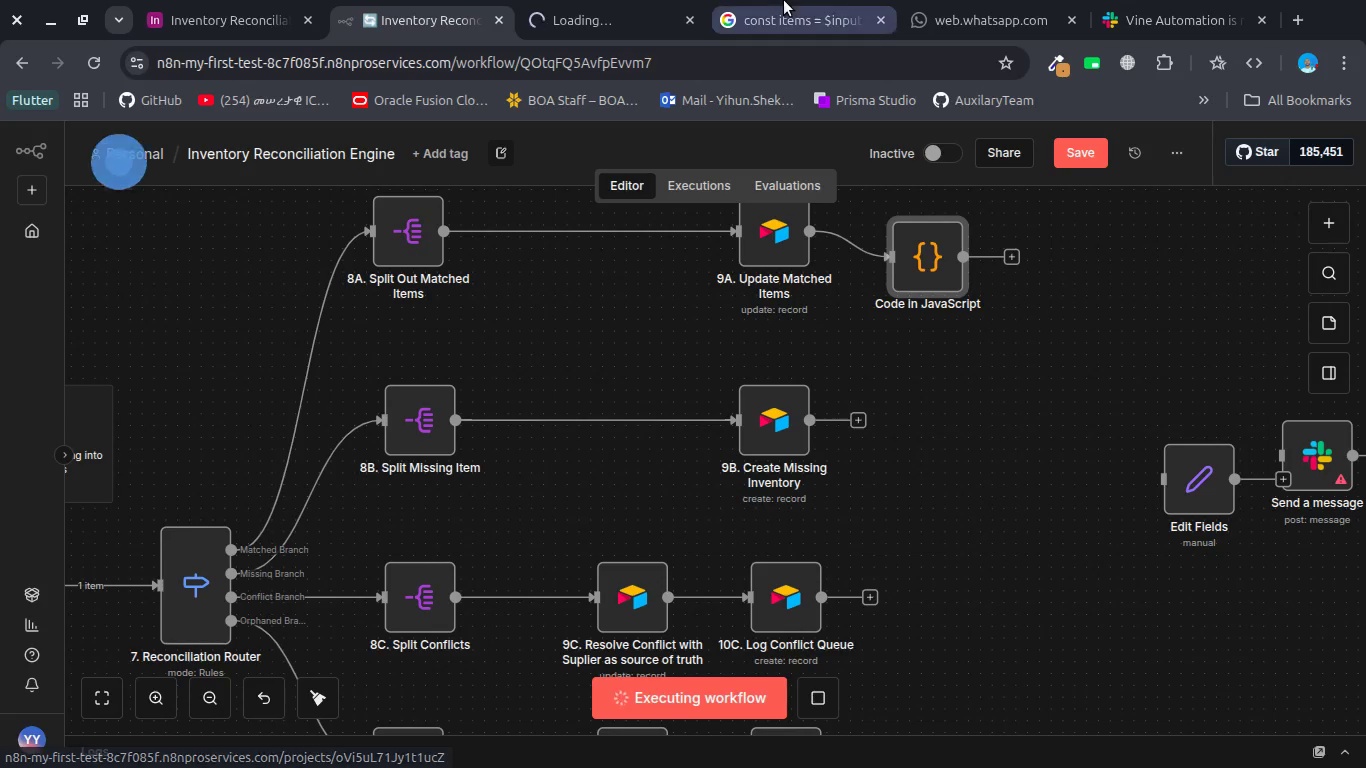 
mouse_move([973, 18])
 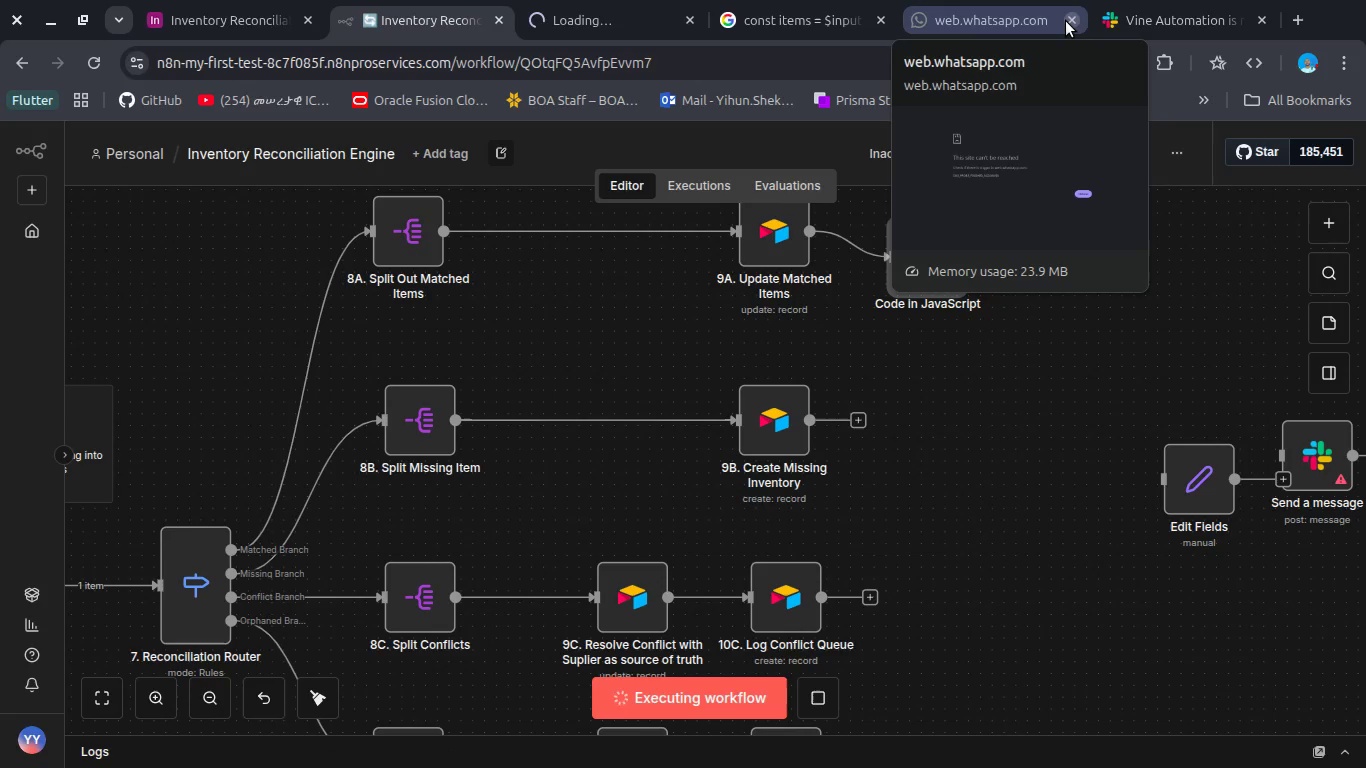 
left_click([1066, 21])
 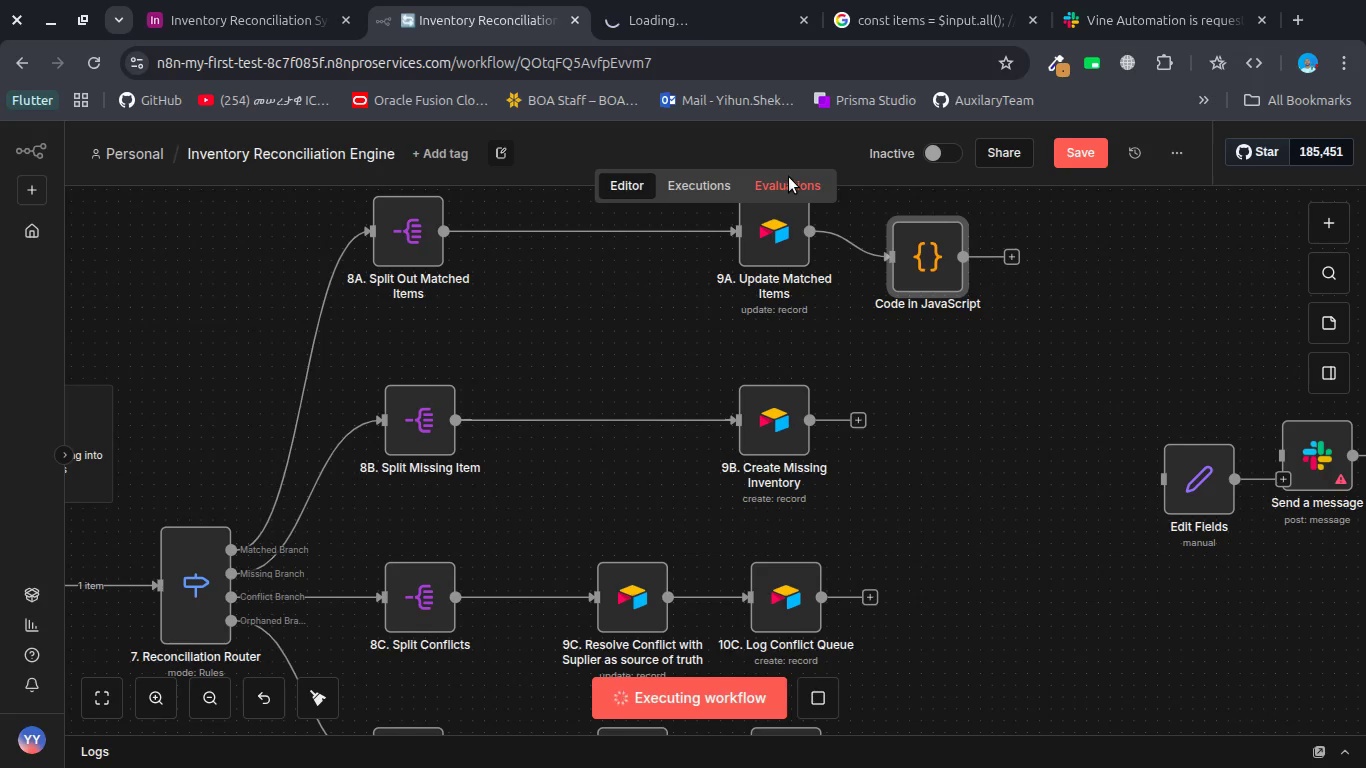 
wait(17.8)
 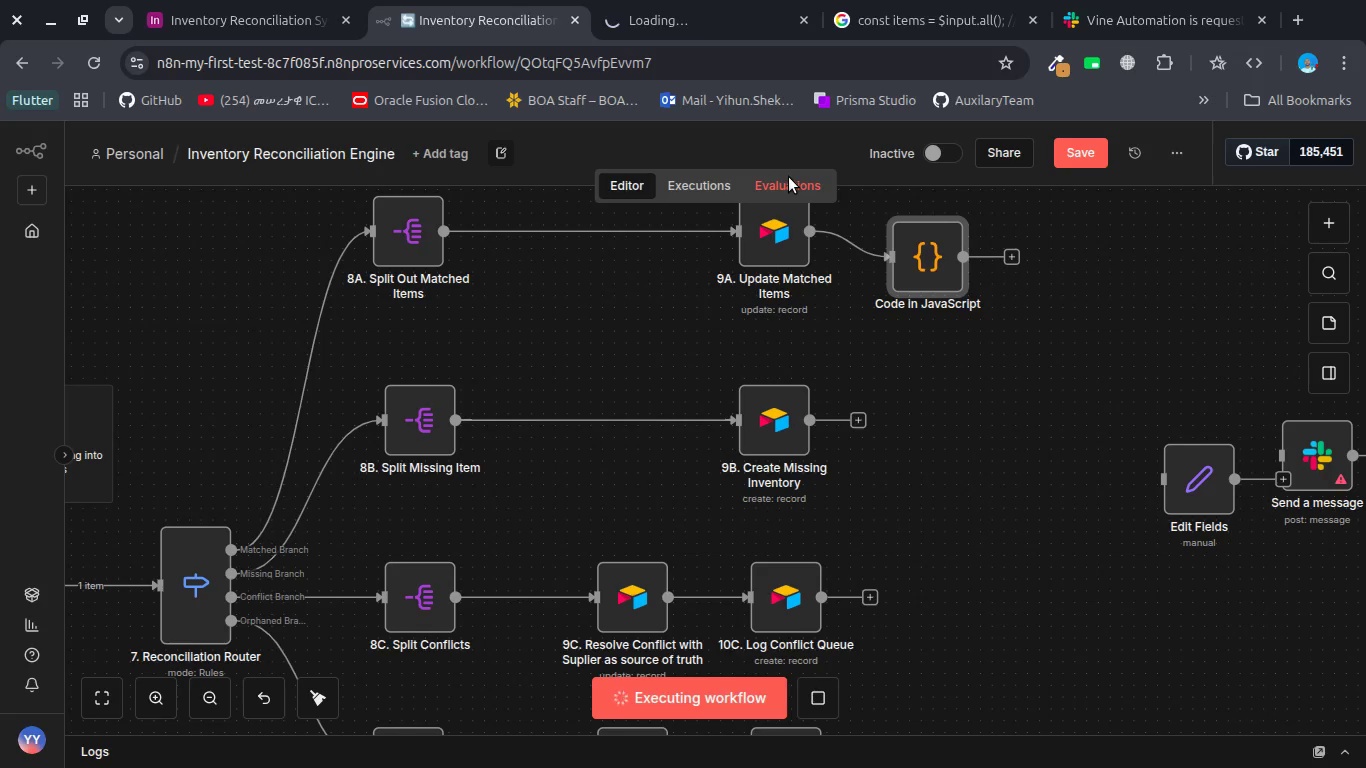 
scroll: coordinate [900, 408], scroll_direction: down, amount: 7.0
 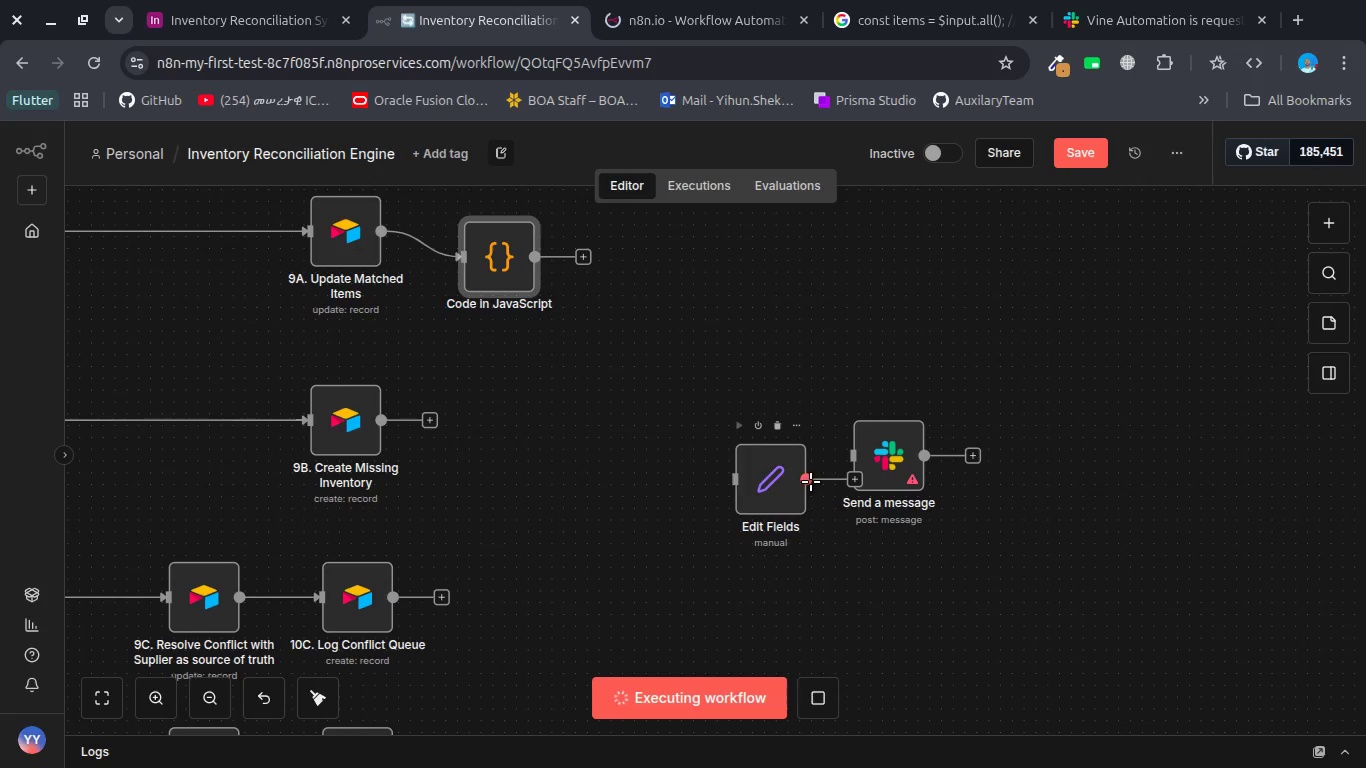 
left_click([733, 472])
 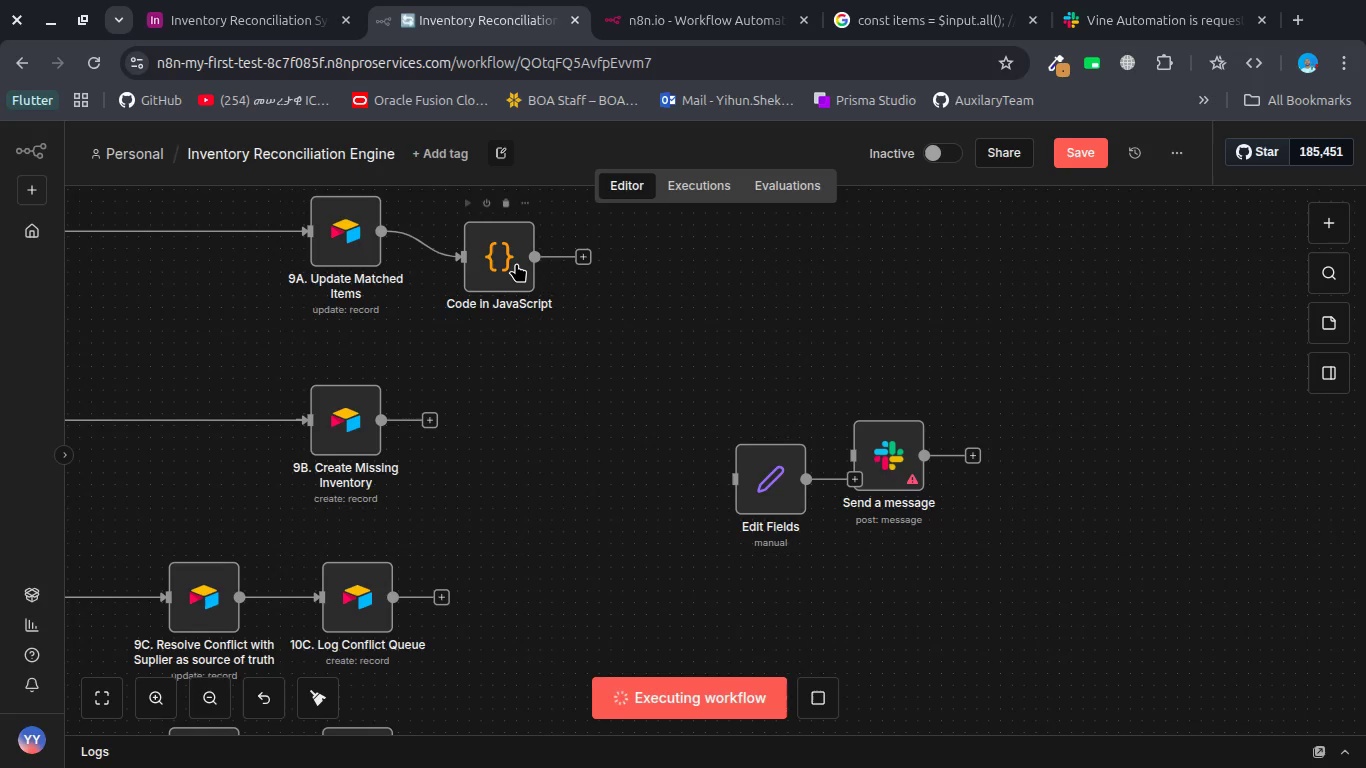 
double_click([516, 263])
 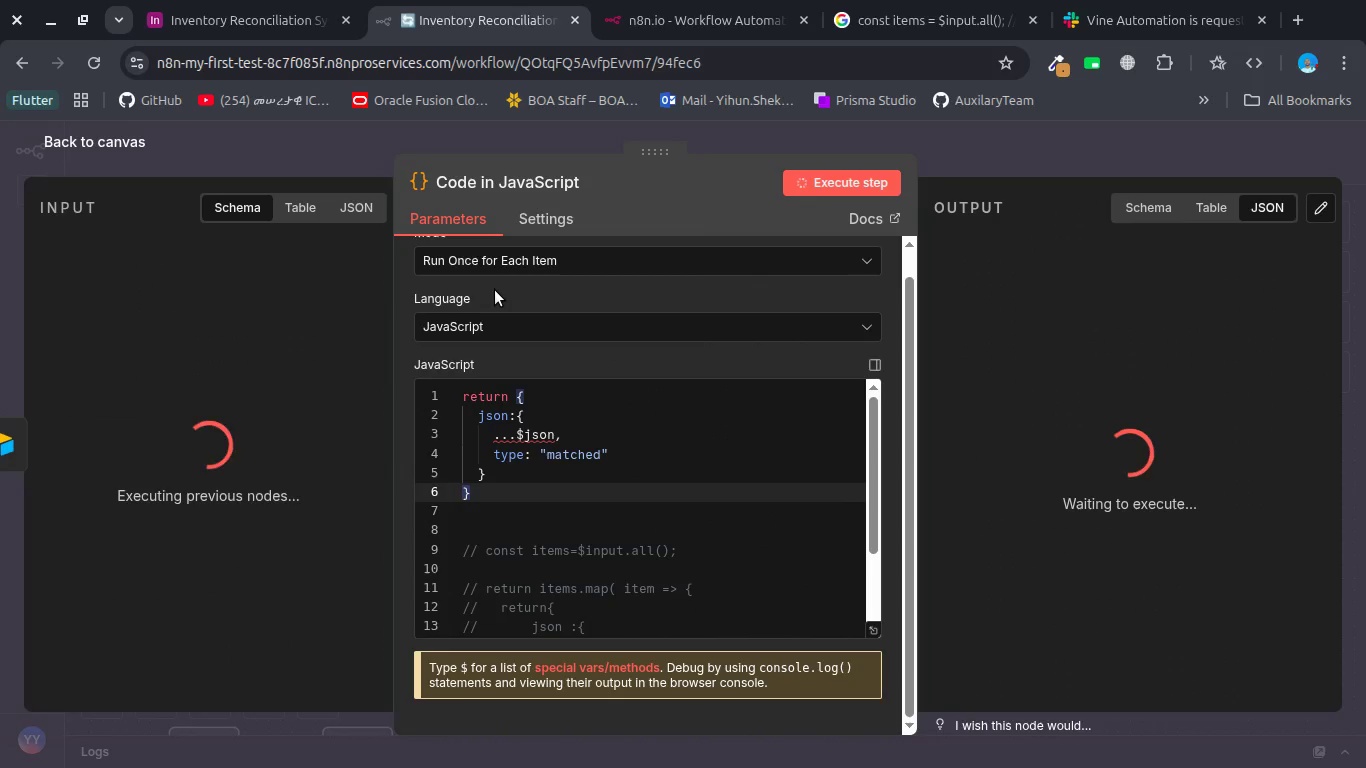 
wait(6.14)
 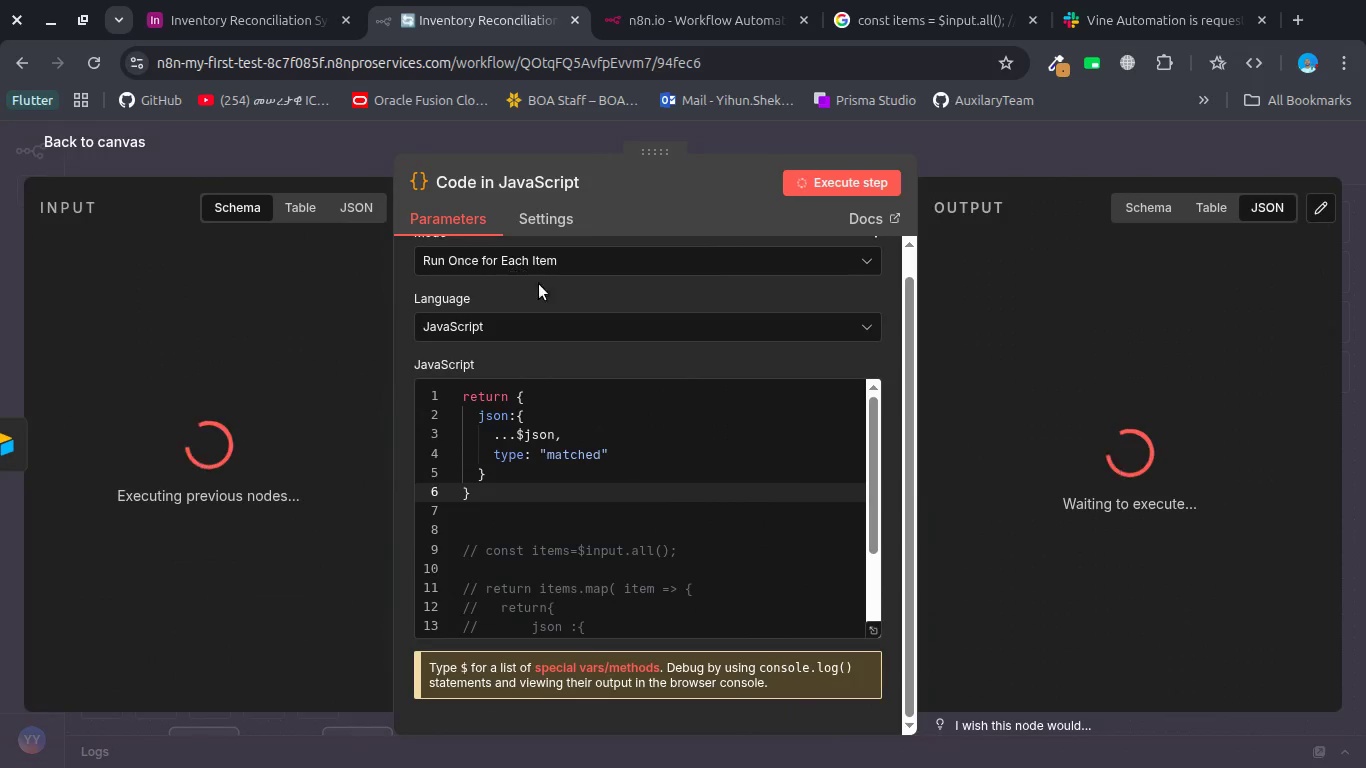 
left_click([333, 150])
 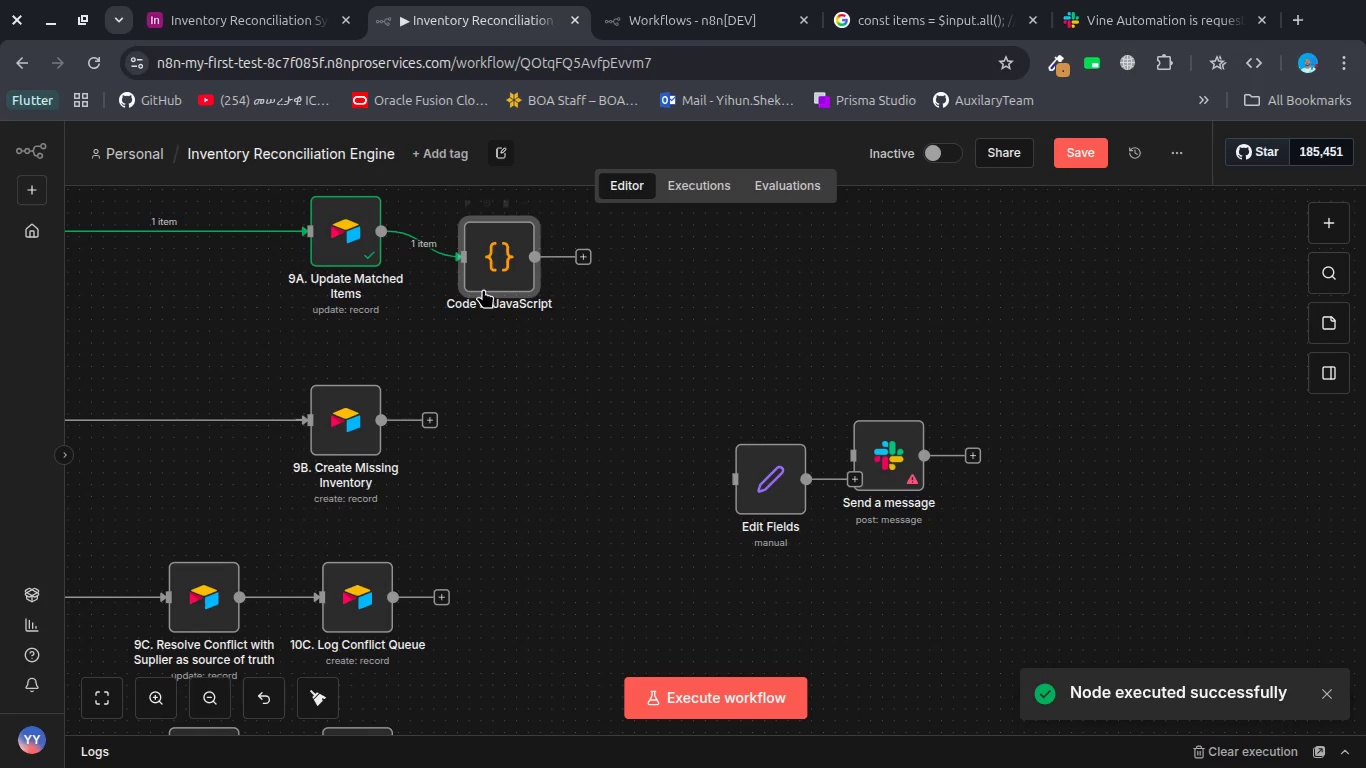 
double_click([482, 262])
 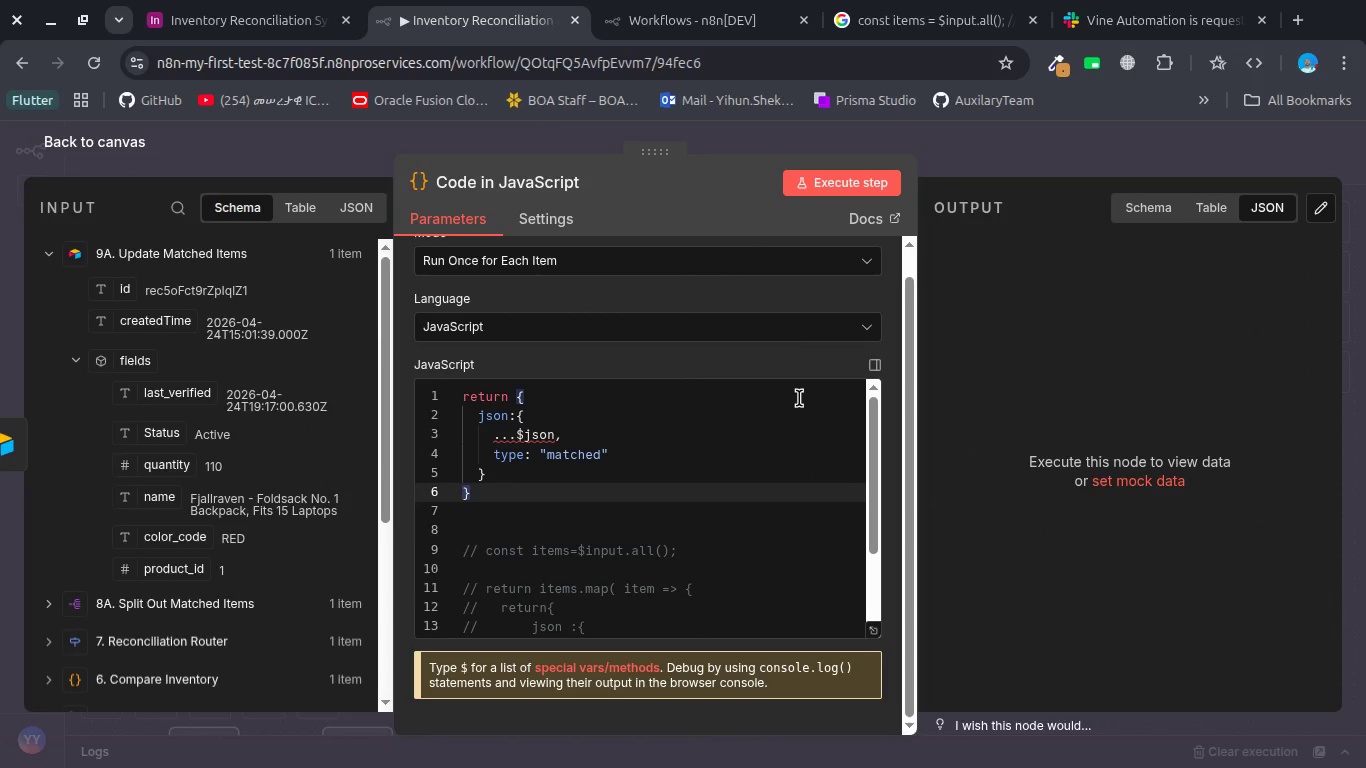 
left_click([858, 180])
 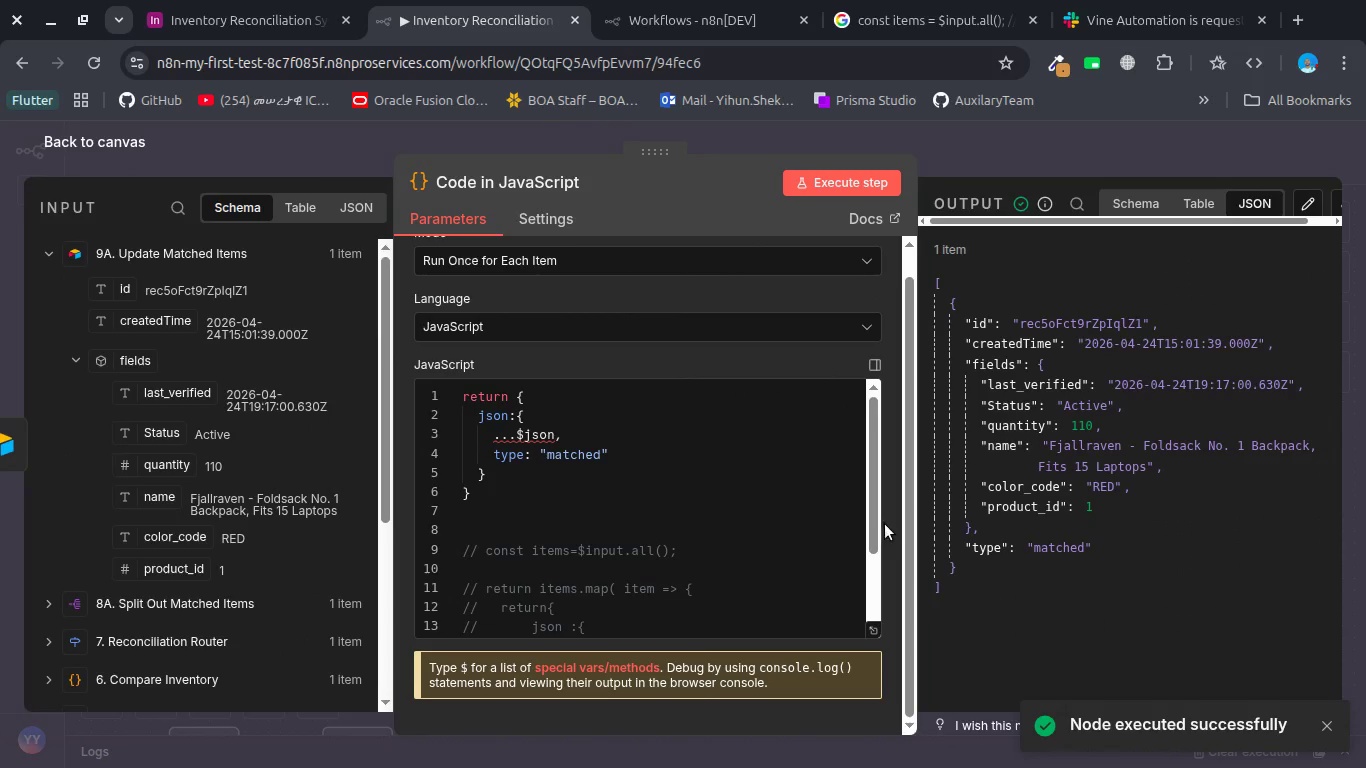 
wait(10.4)
 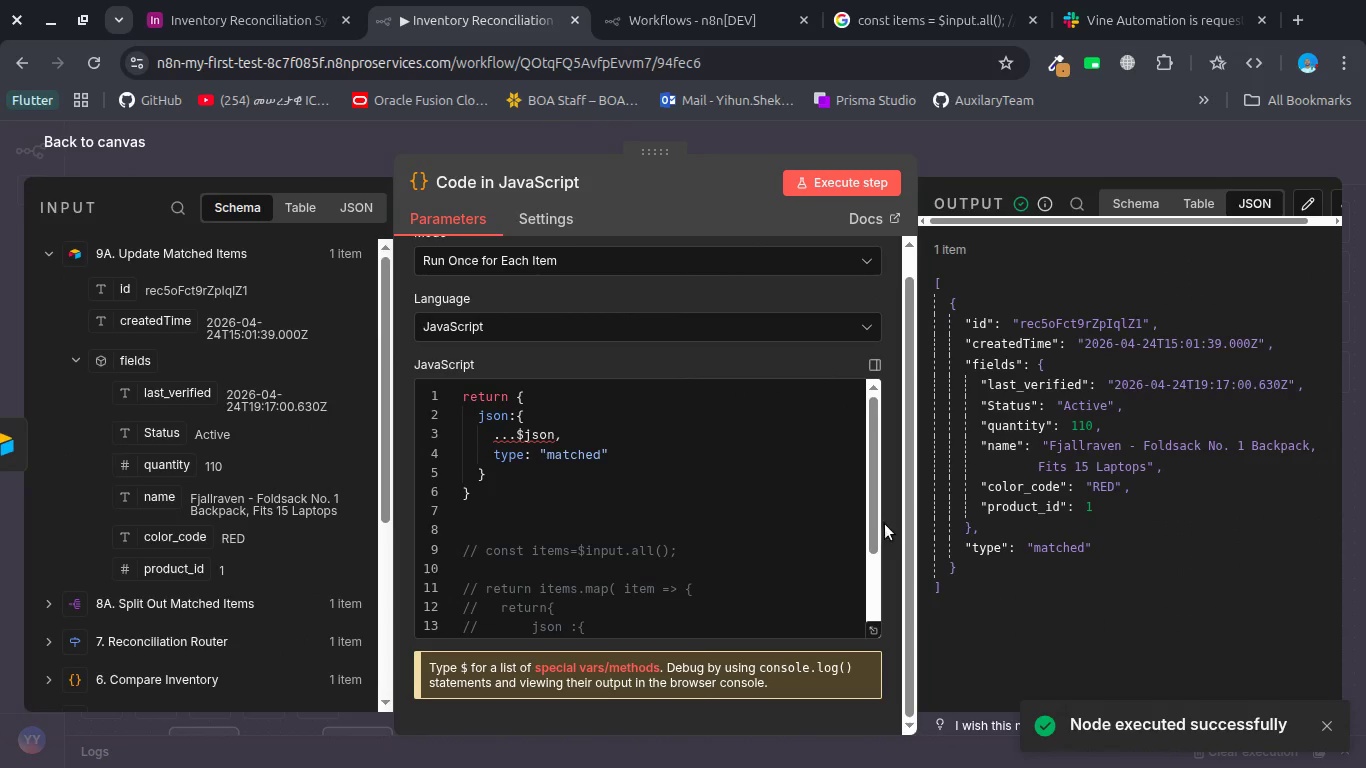 
left_click([583, 258])
 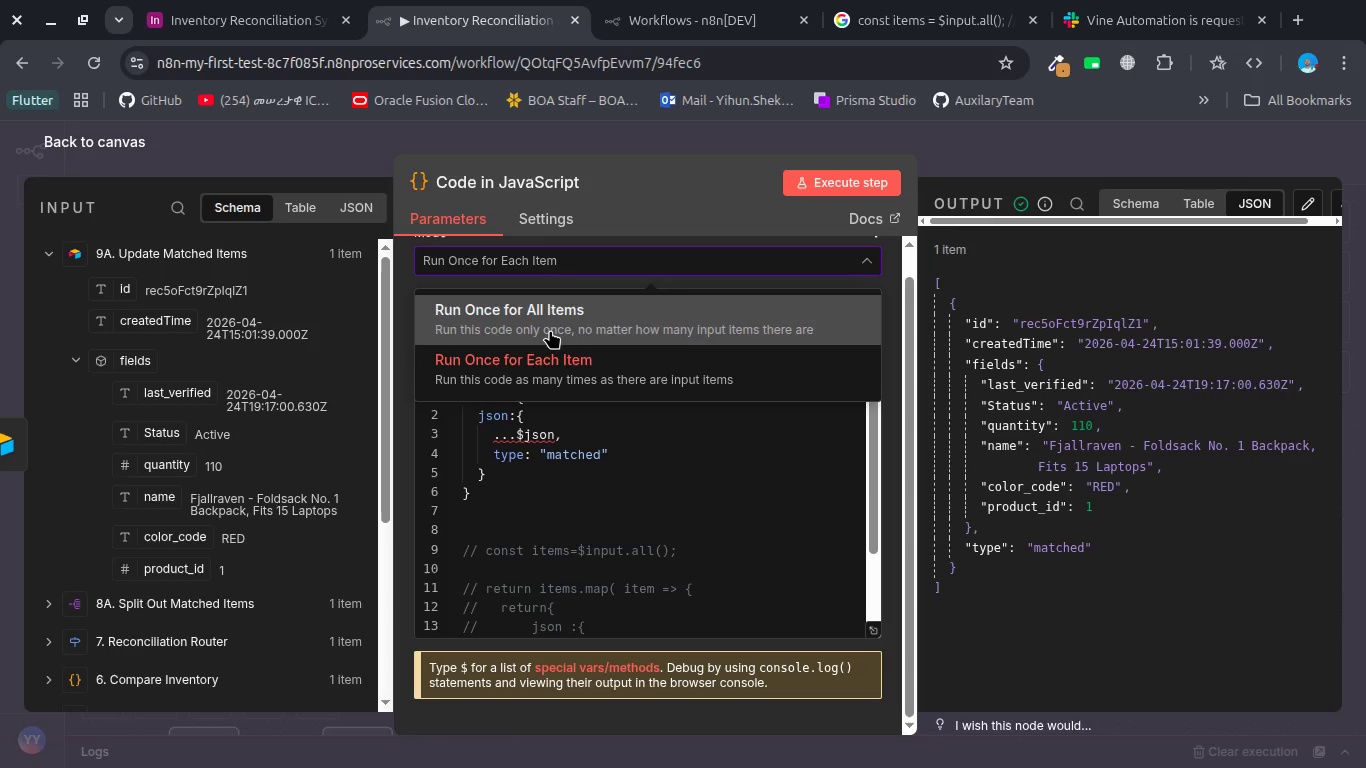 
left_click([550, 330])
 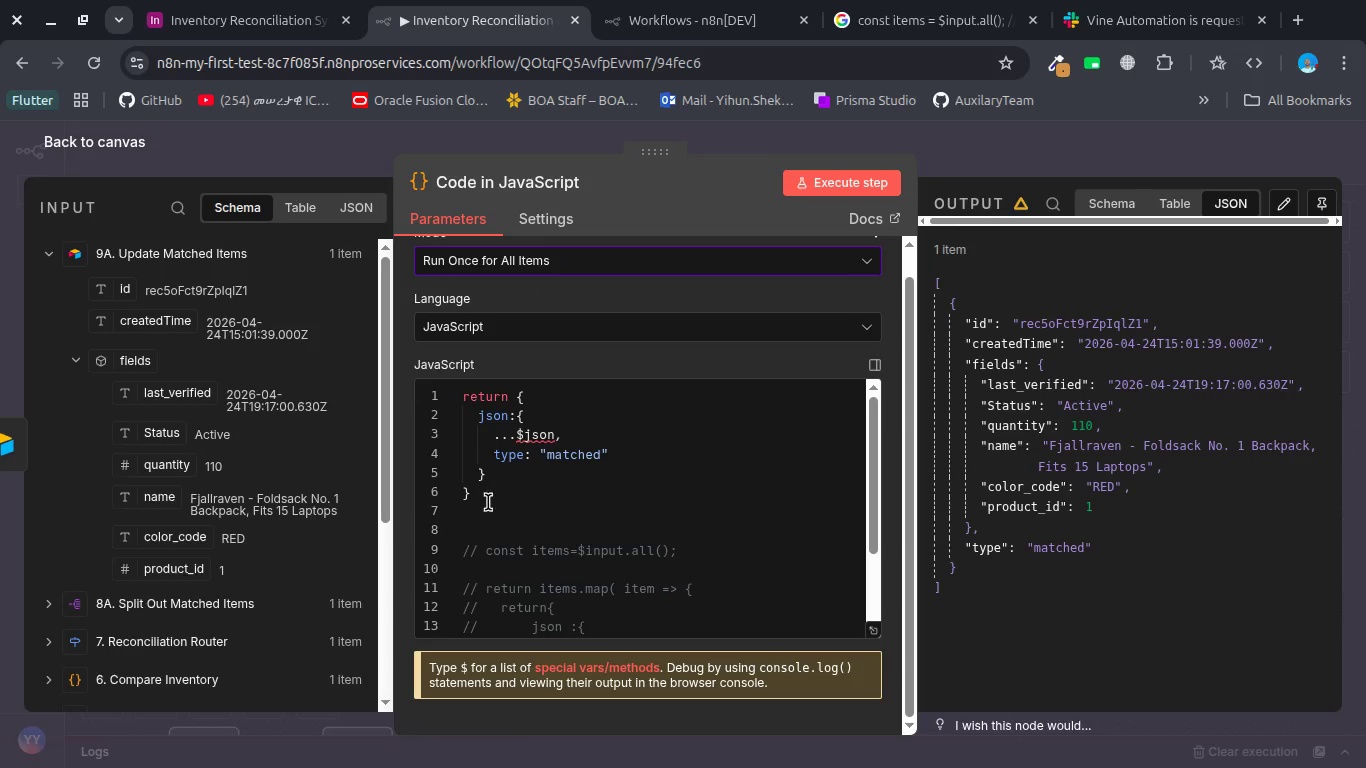 
left_click_drag(start_coordinate=[488, 503], to_coordinate=[436, 380])
 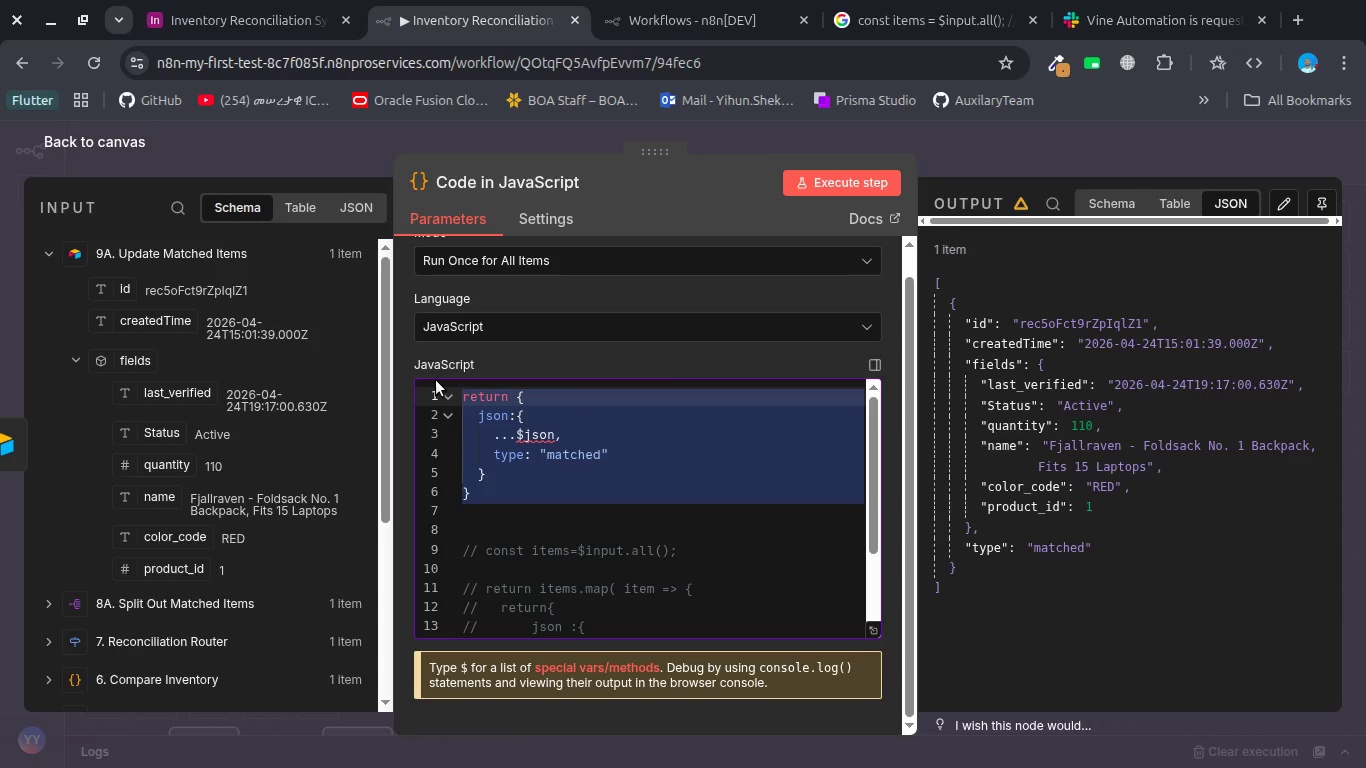 
key(Control+ControlRight)
 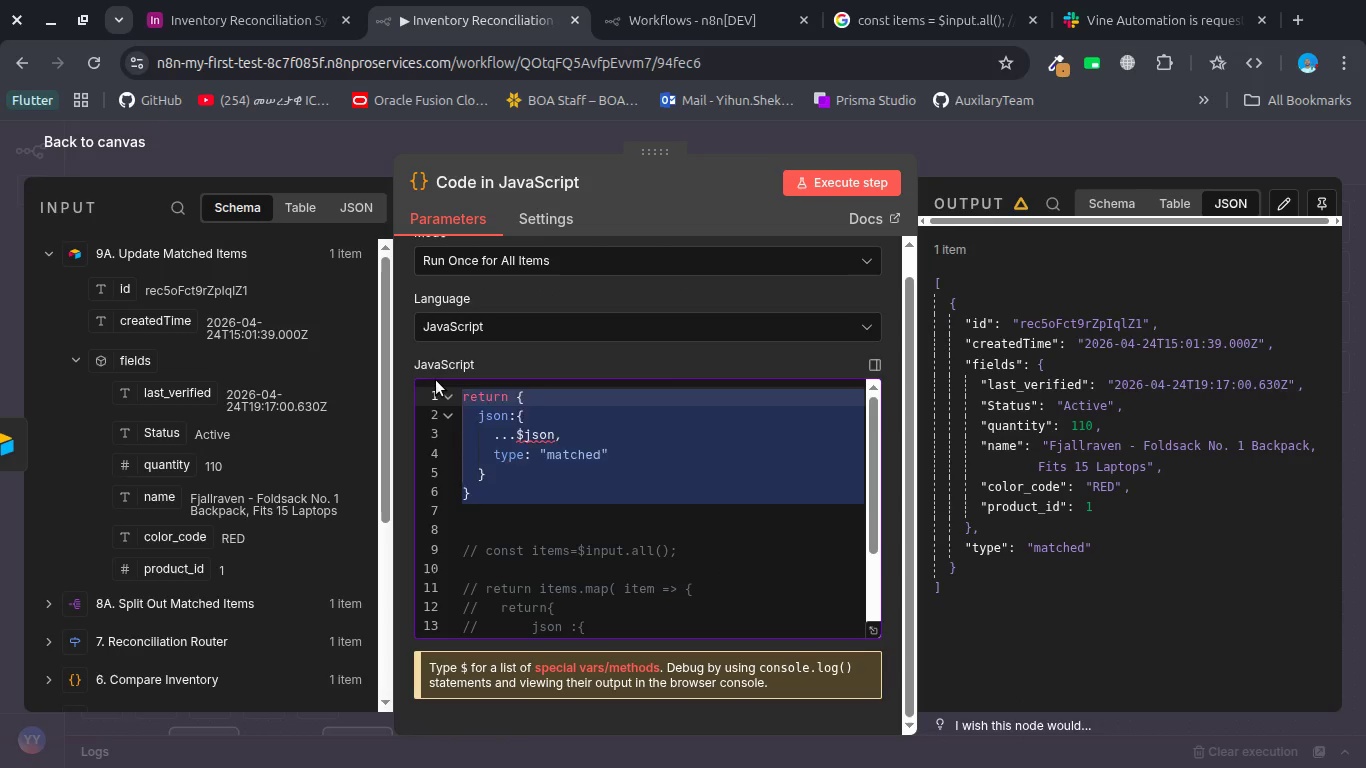 
key(Control+Slash)
 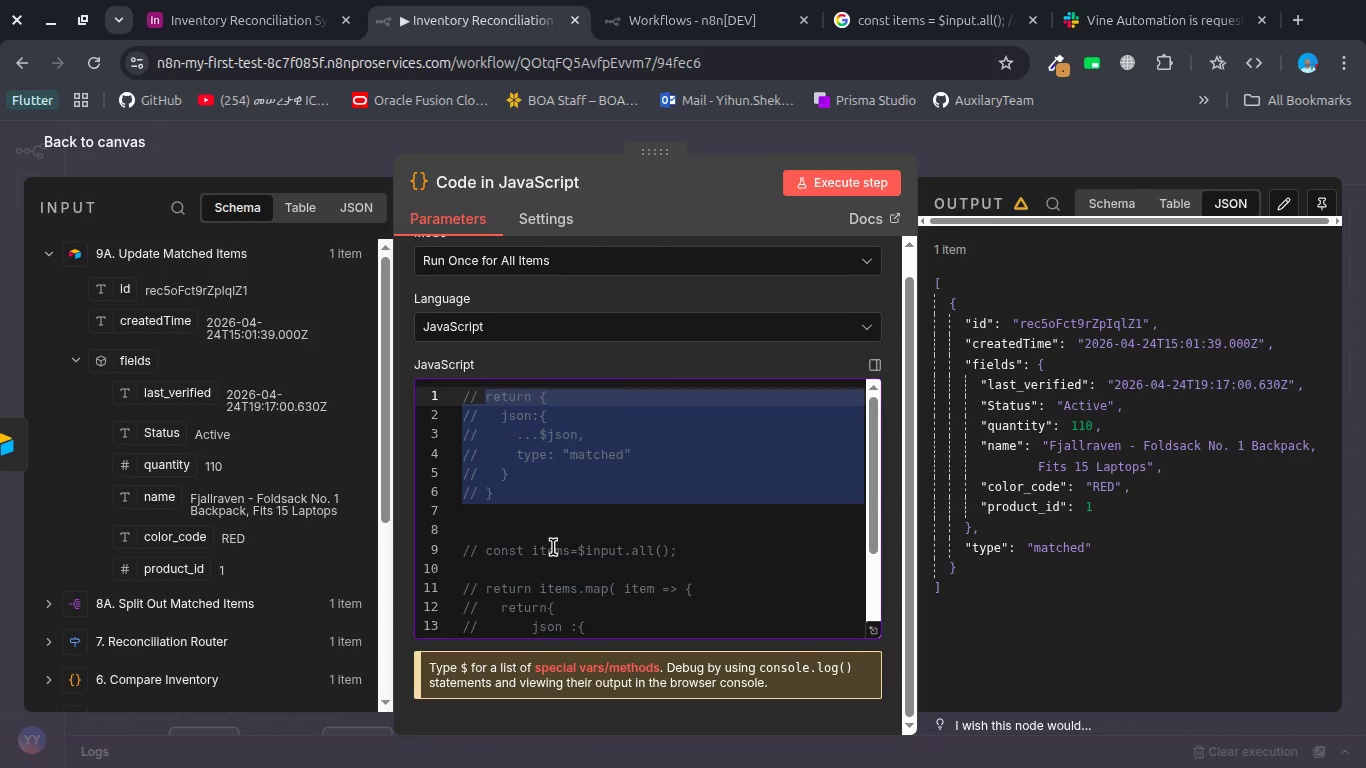 
scroll: coordinate [553, 547], scroll_direction: down, amount: 2.0
 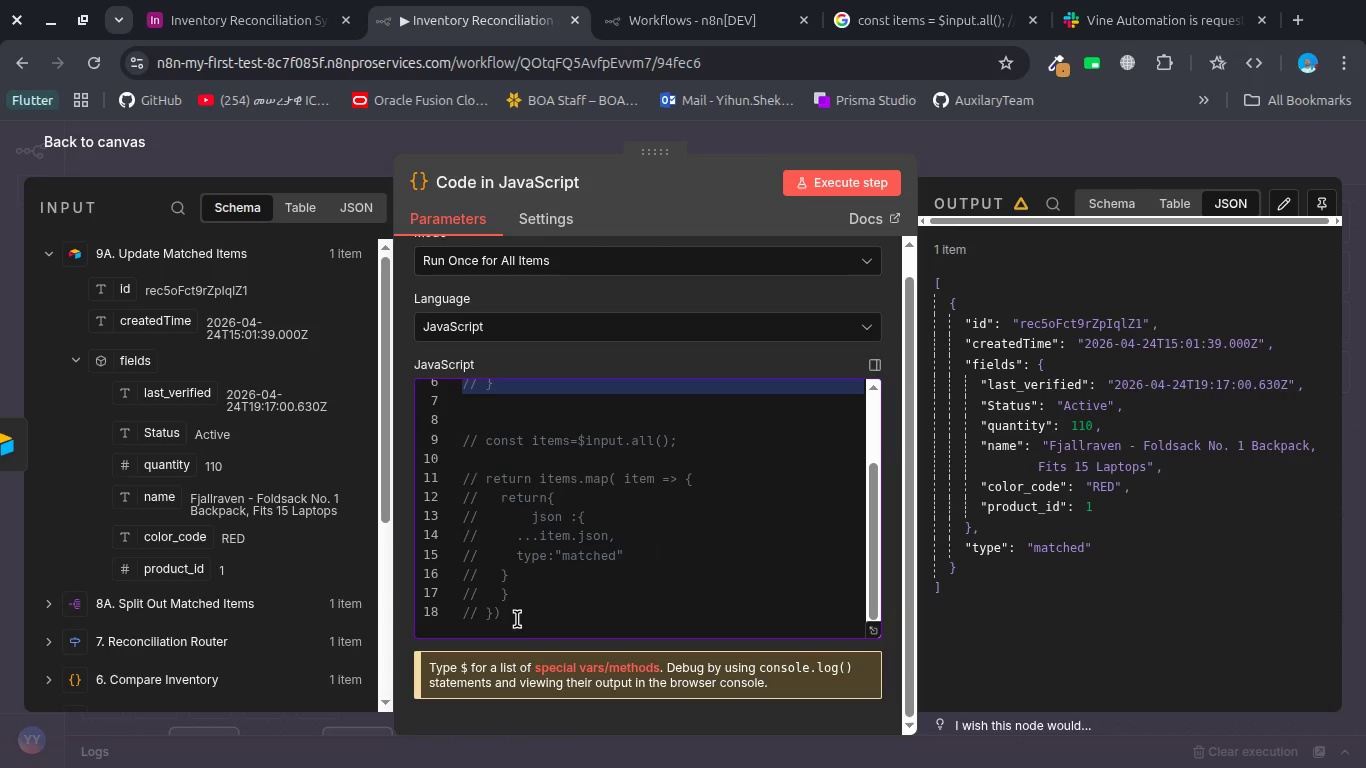 
left_click_drag(start_coordinate=[517, 619], to_coordinate=[436, 440])
 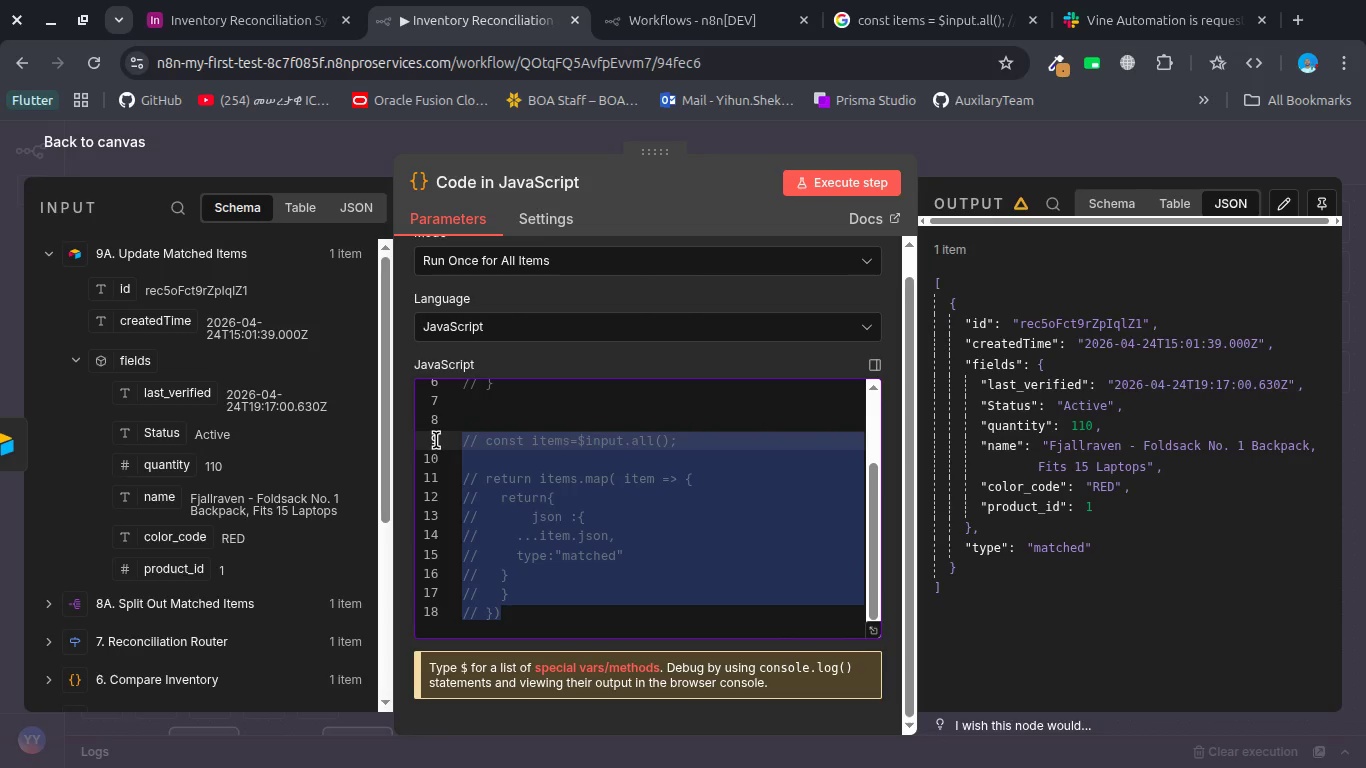 
key(Control+ControlRight)
 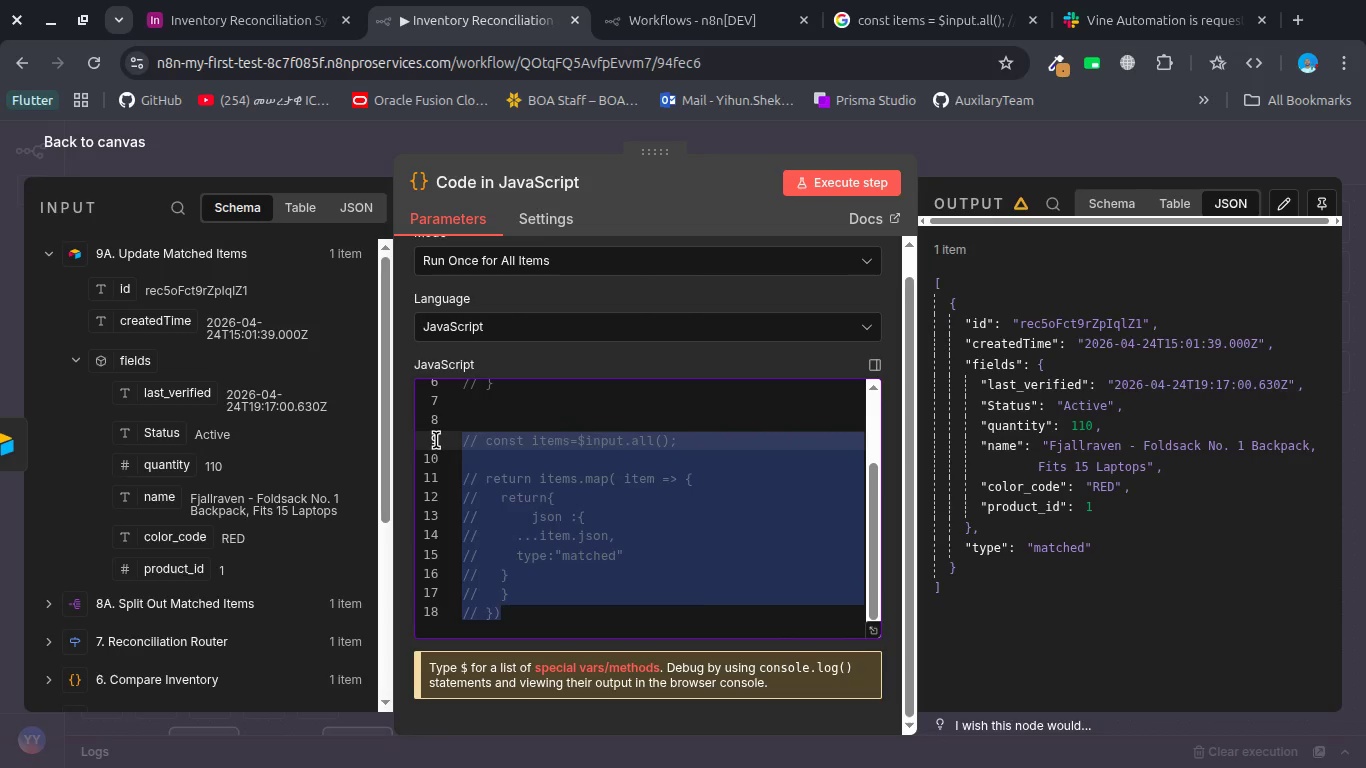 
key(Control+Slash)
 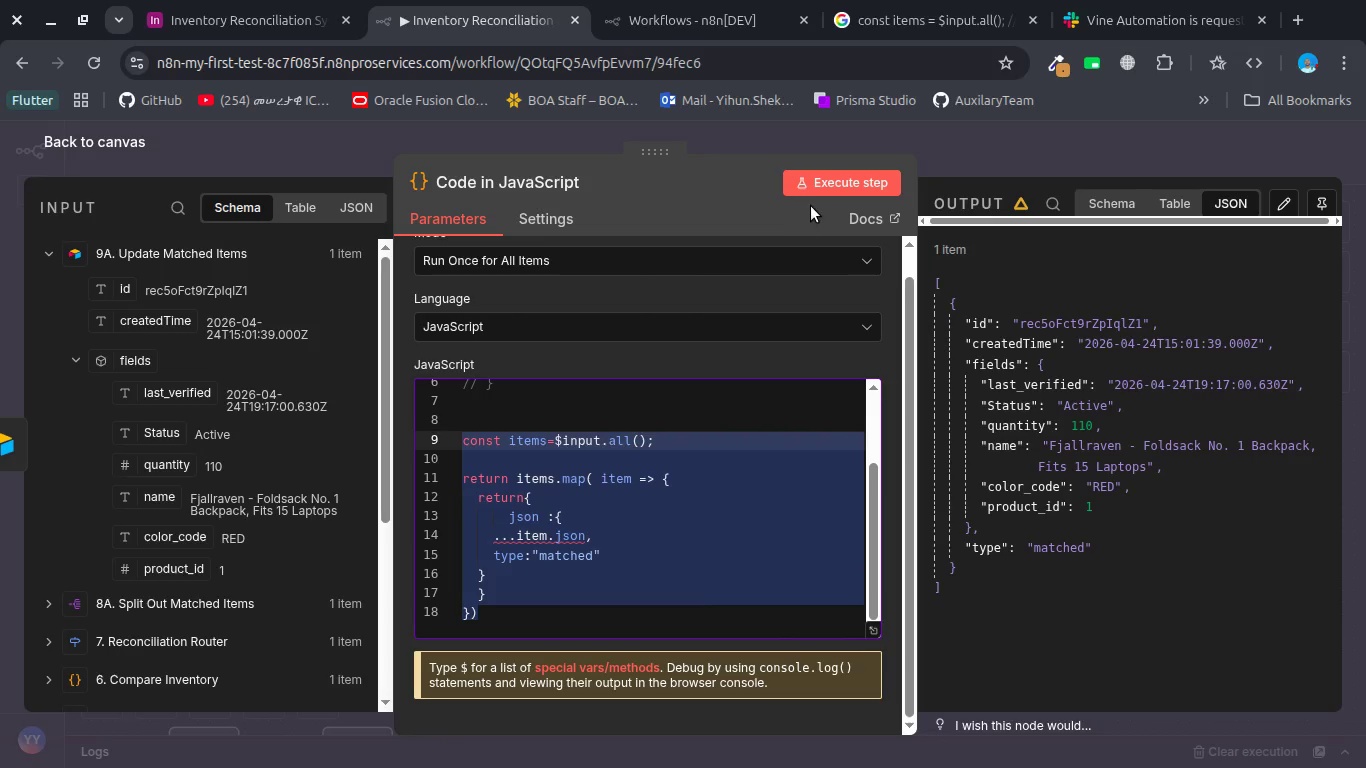 
left_click([819, 187])
 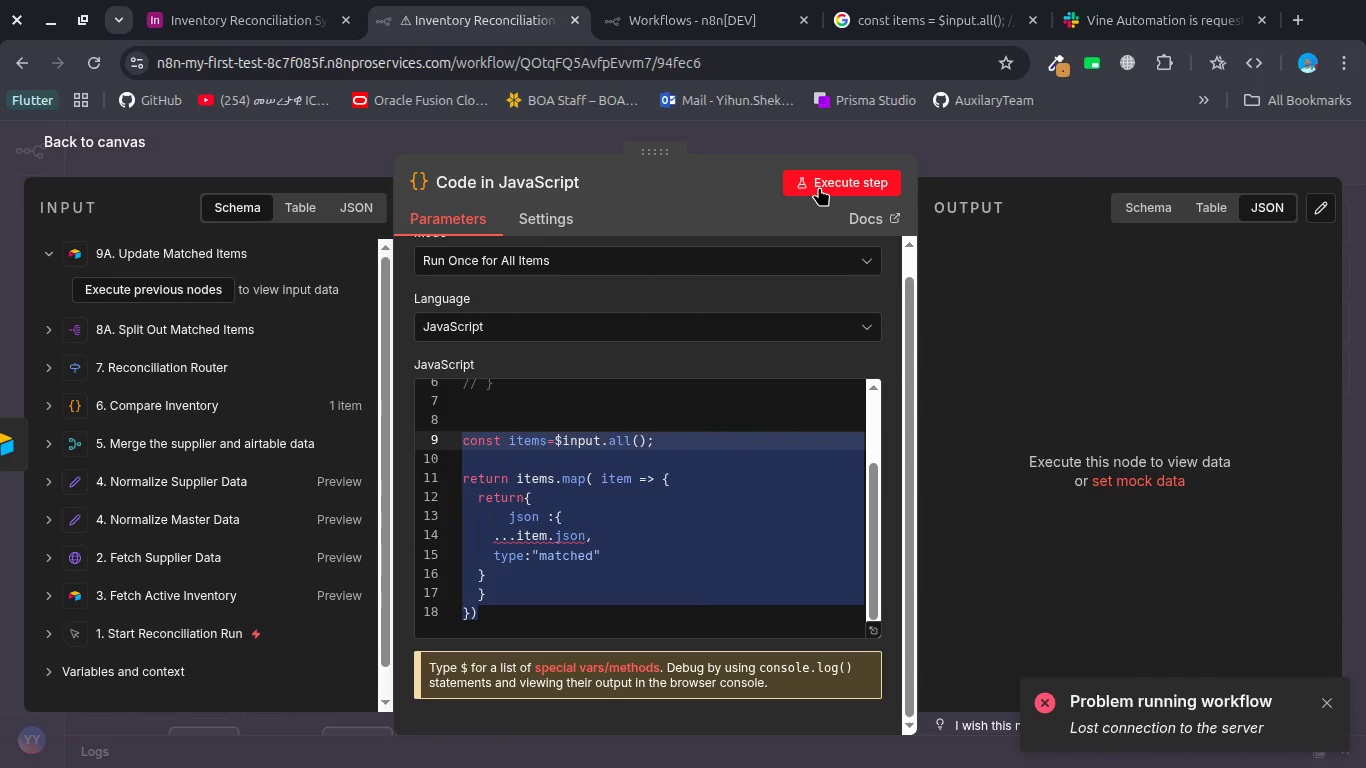 
left_click([819, 187])
 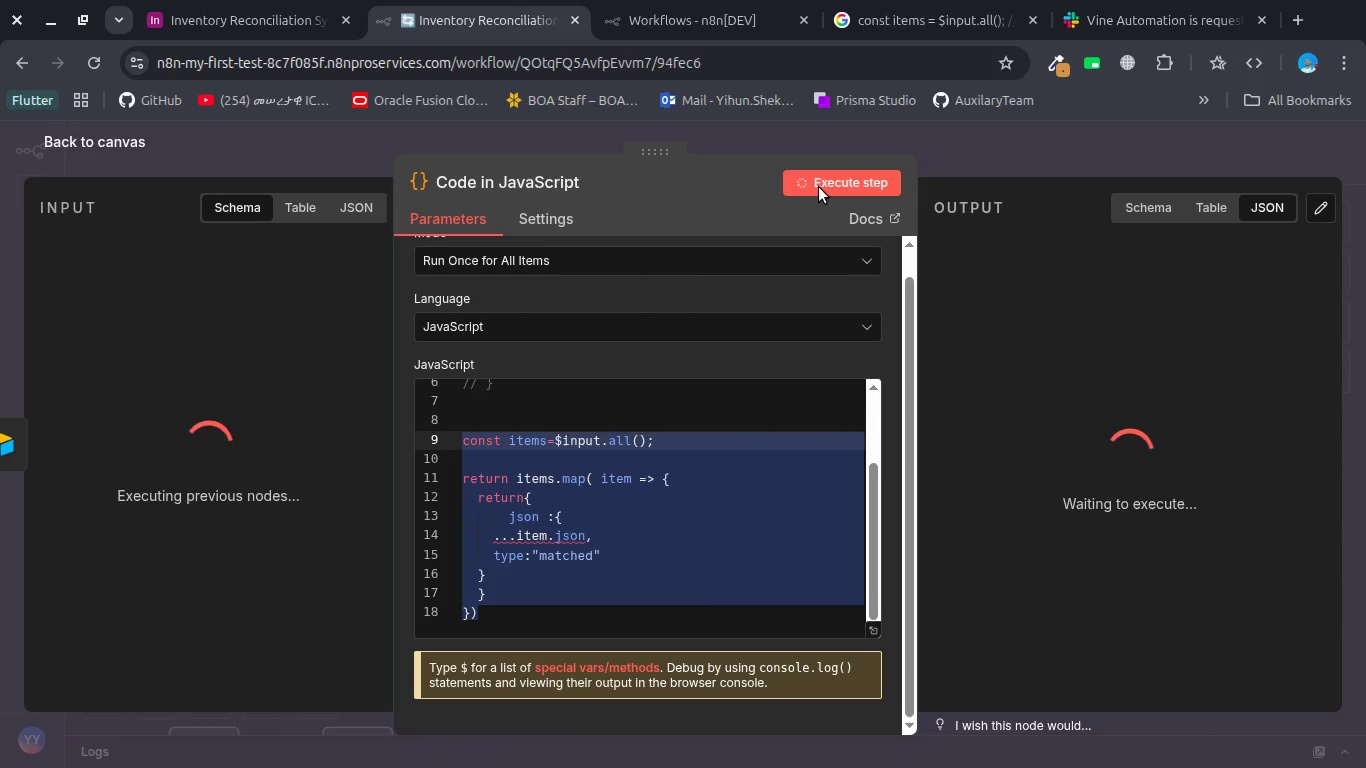 
wait(9.49)
 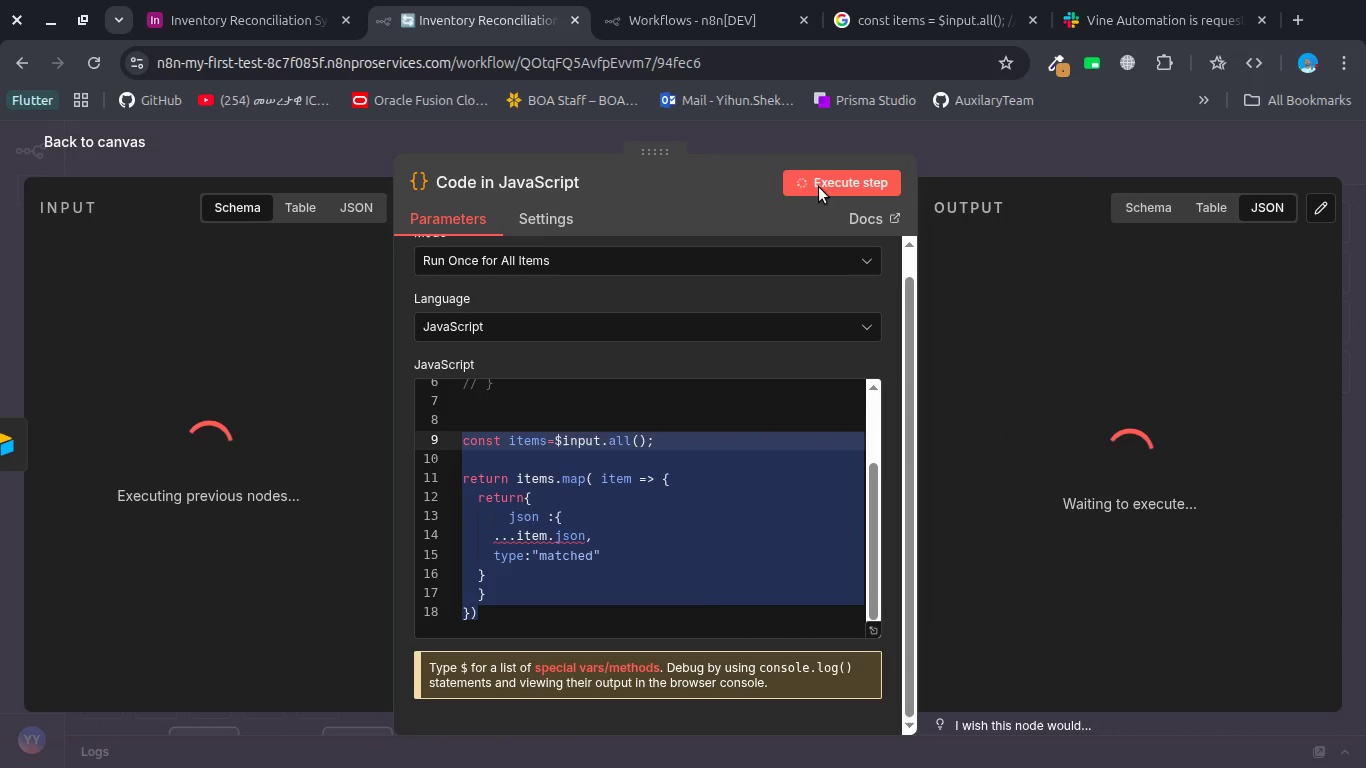 
left_click([736, 145])
 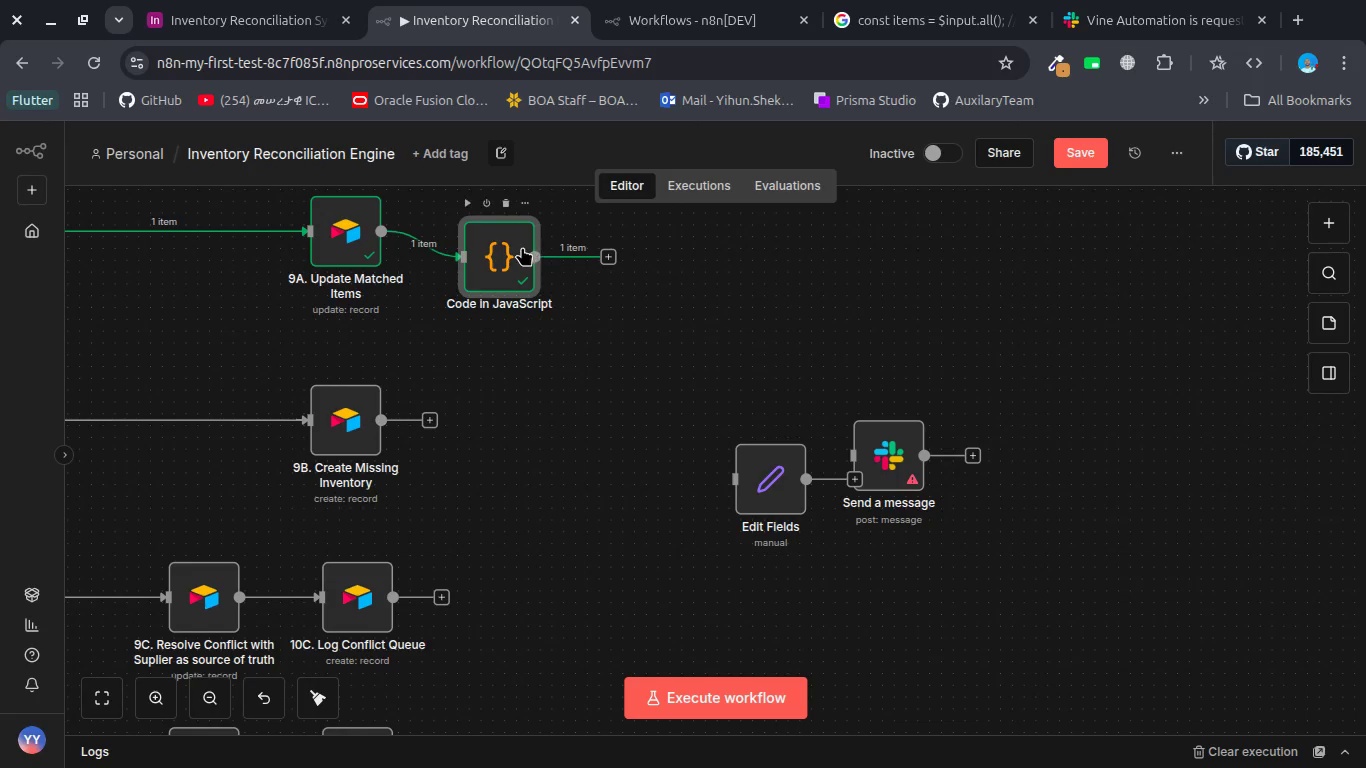 
right_click([518, 247])
 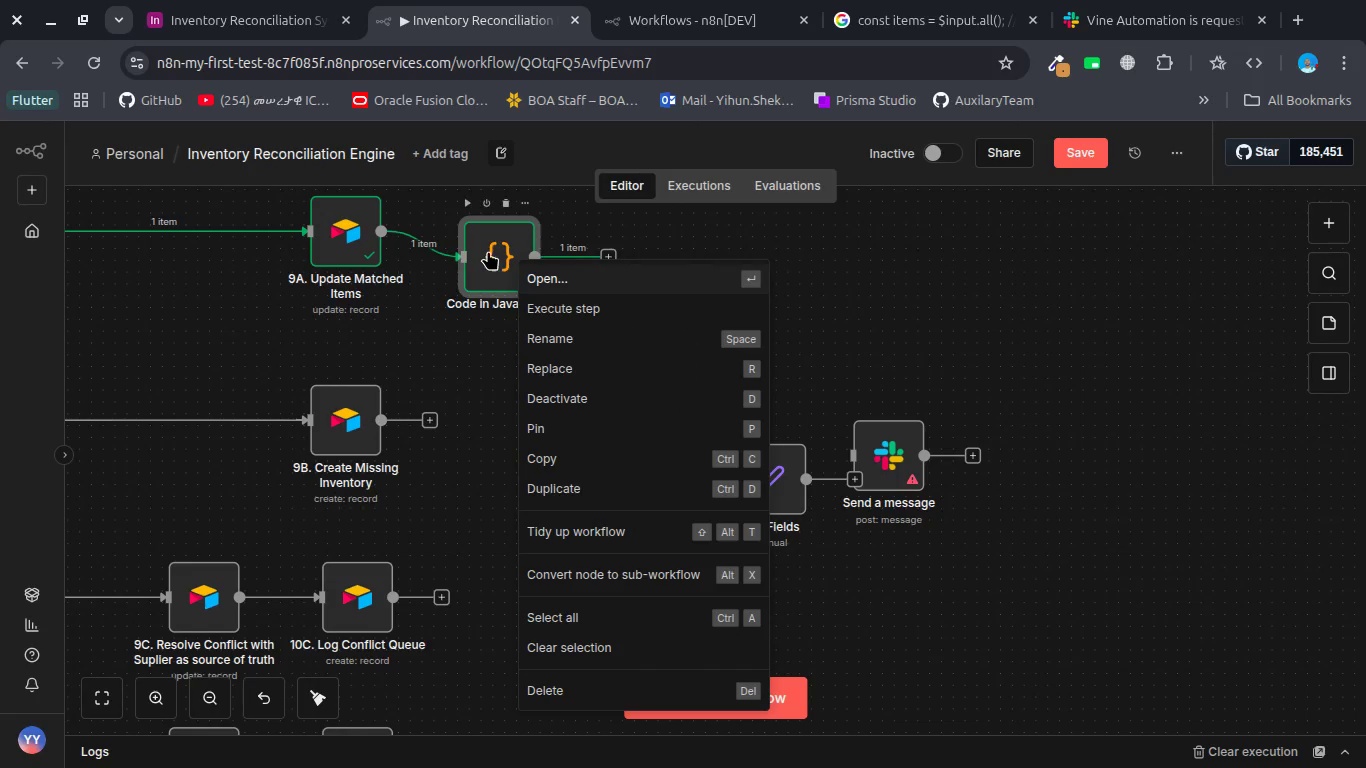 
double_click([488, 250])
 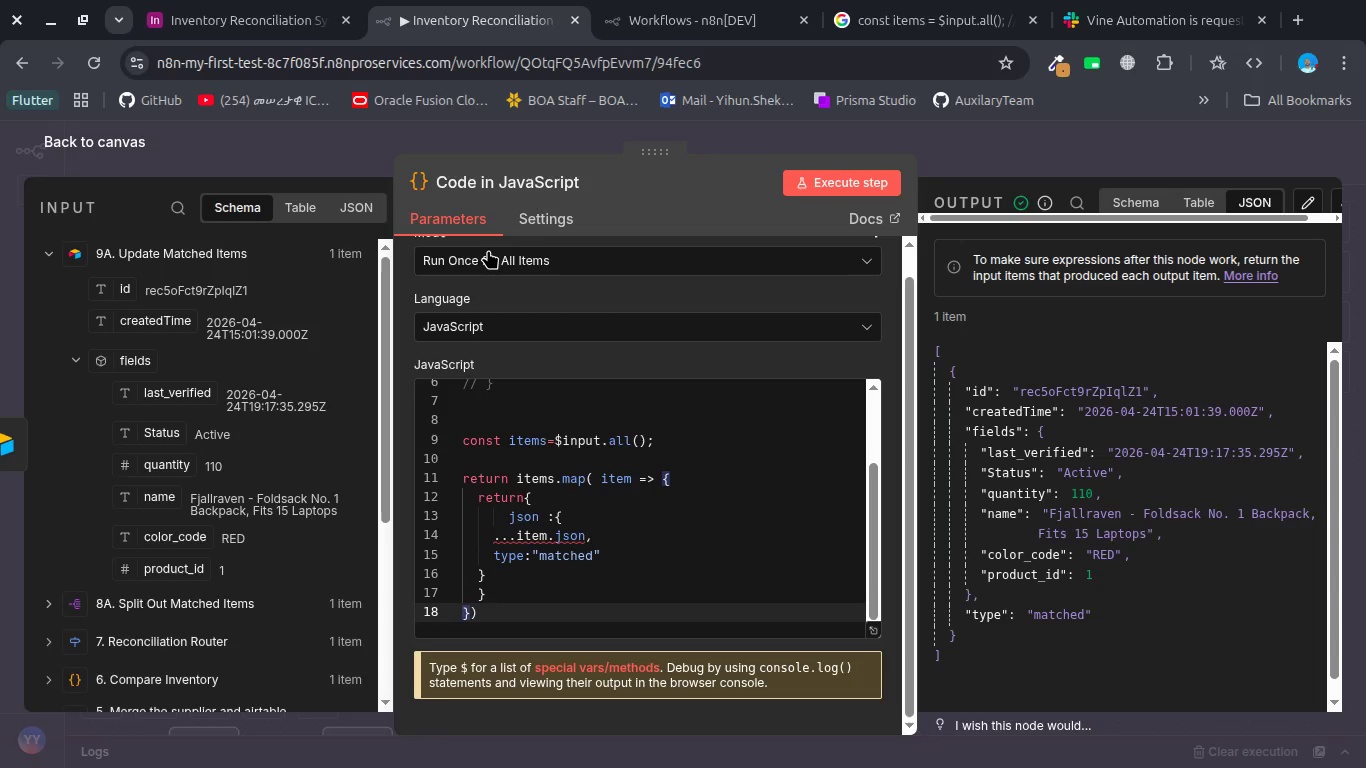 
wait(9.51)
 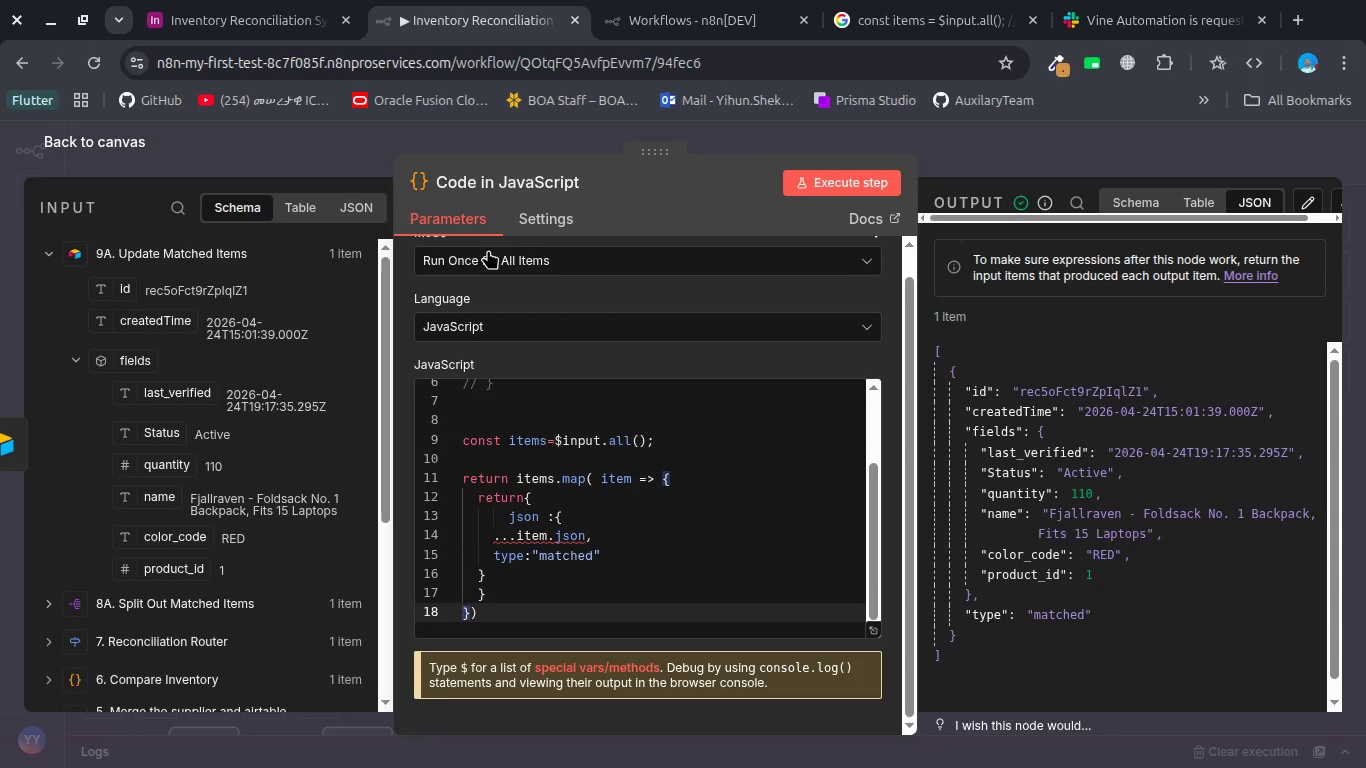 
double_click([493, 187])
 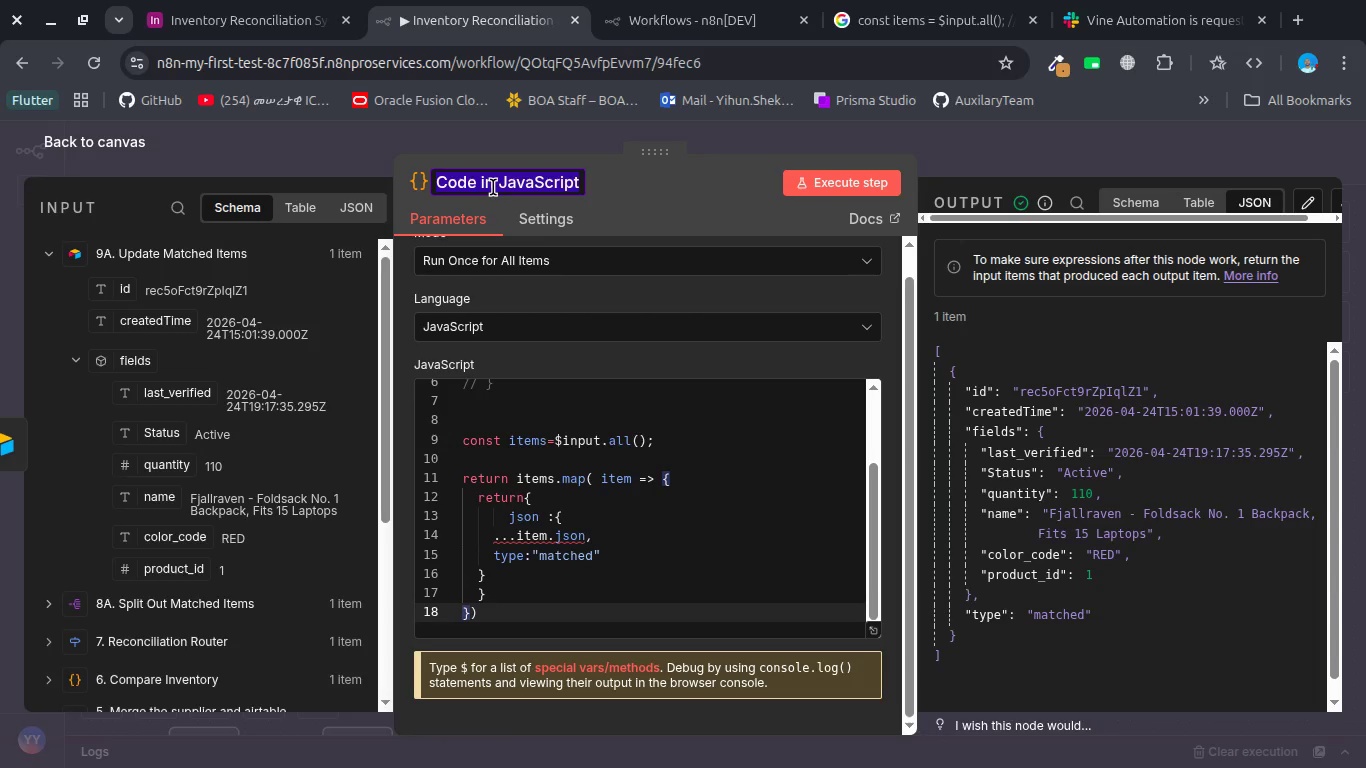 
key(Control+ControlLeft)
 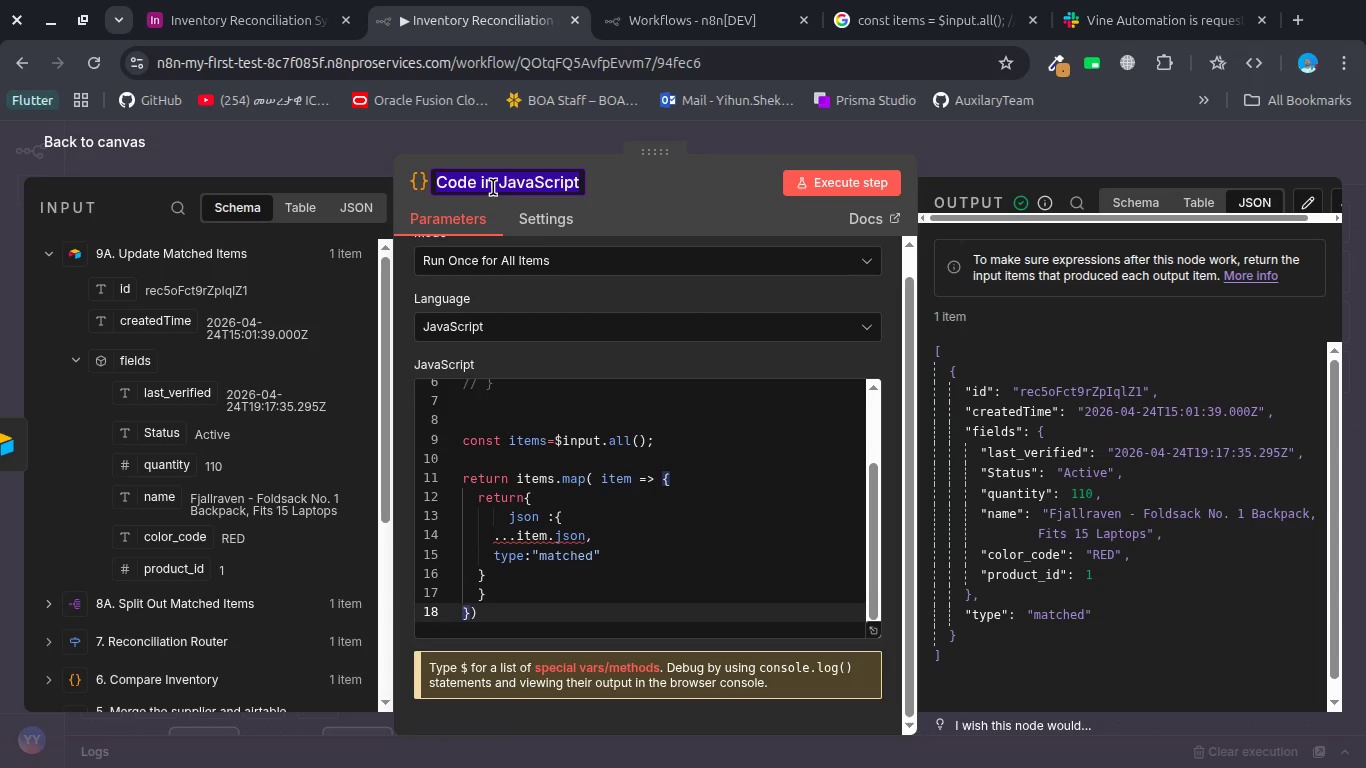 
type(TAg )
key(Backspace)
key(Backspace)
key(Backspace)
type(ag Each Branch)
 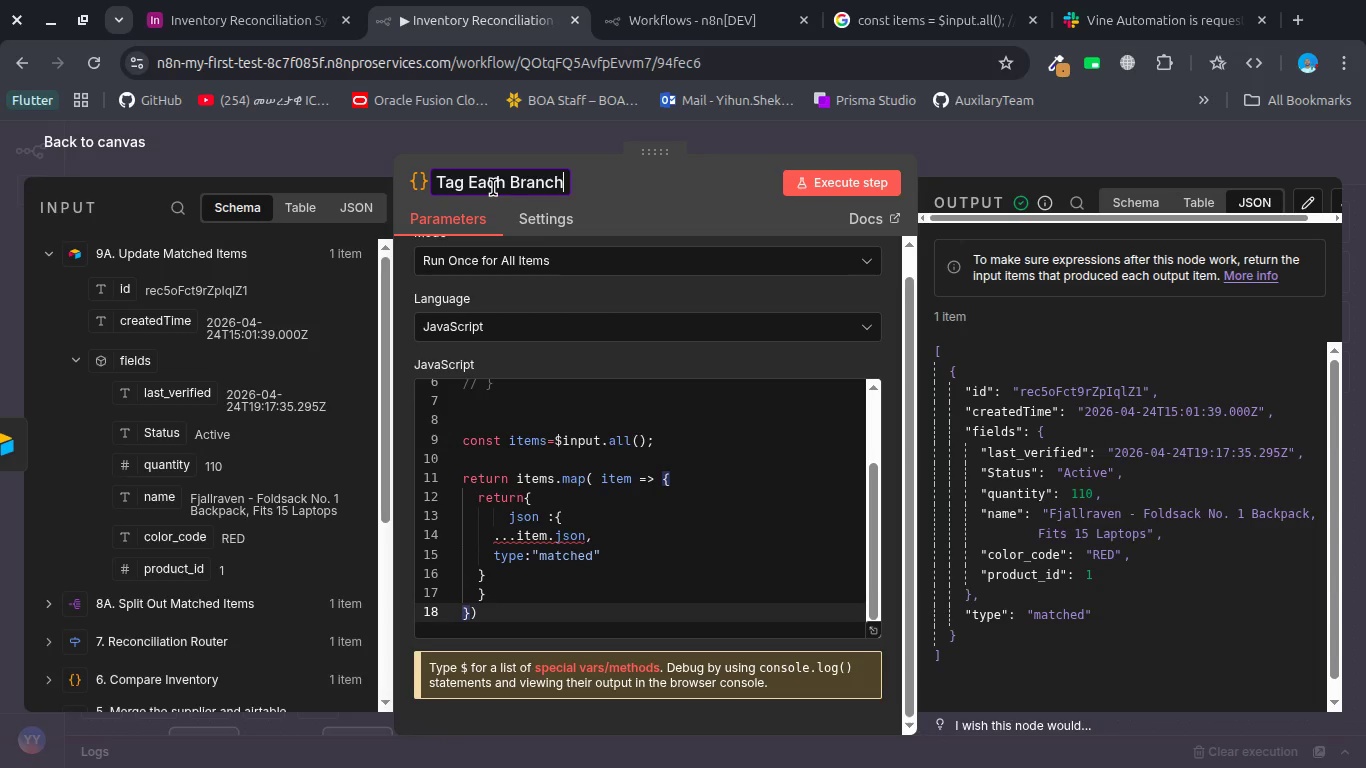 
 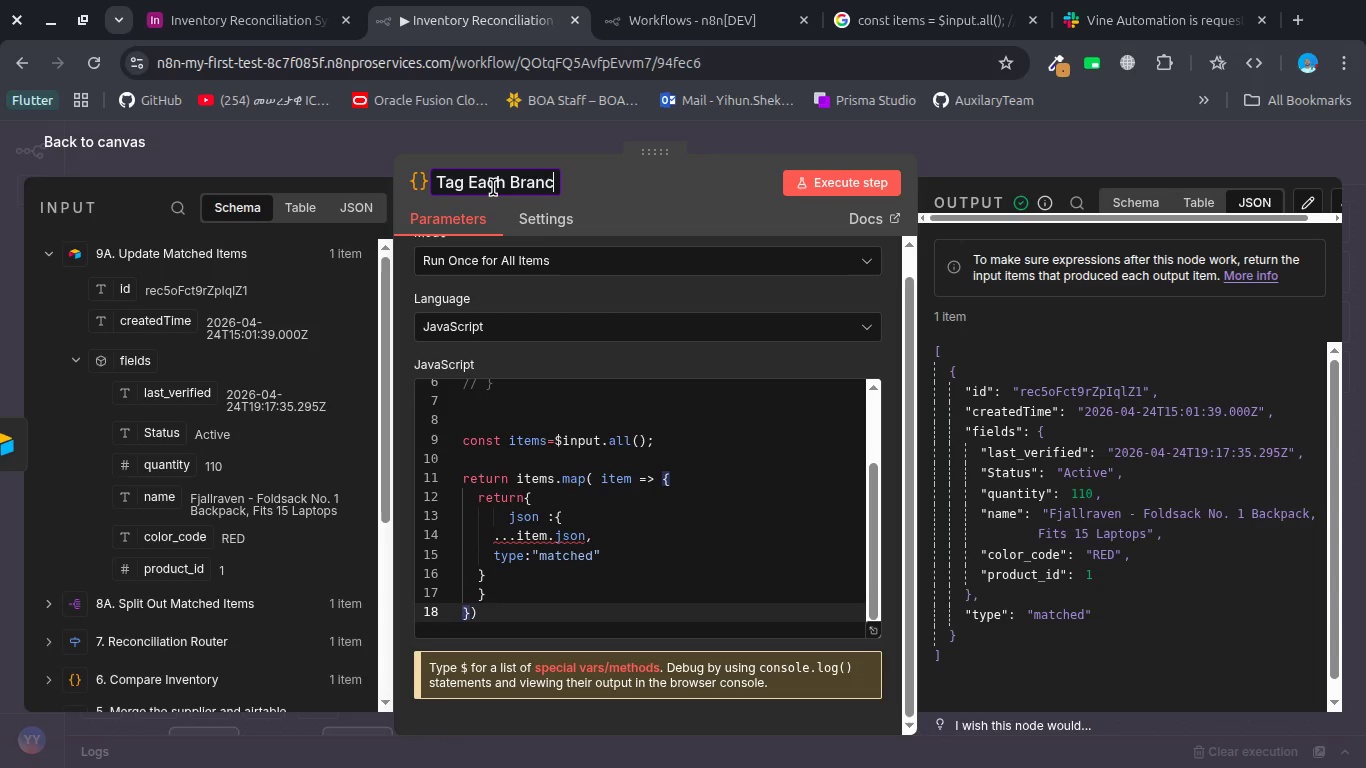 
key(Enter)
 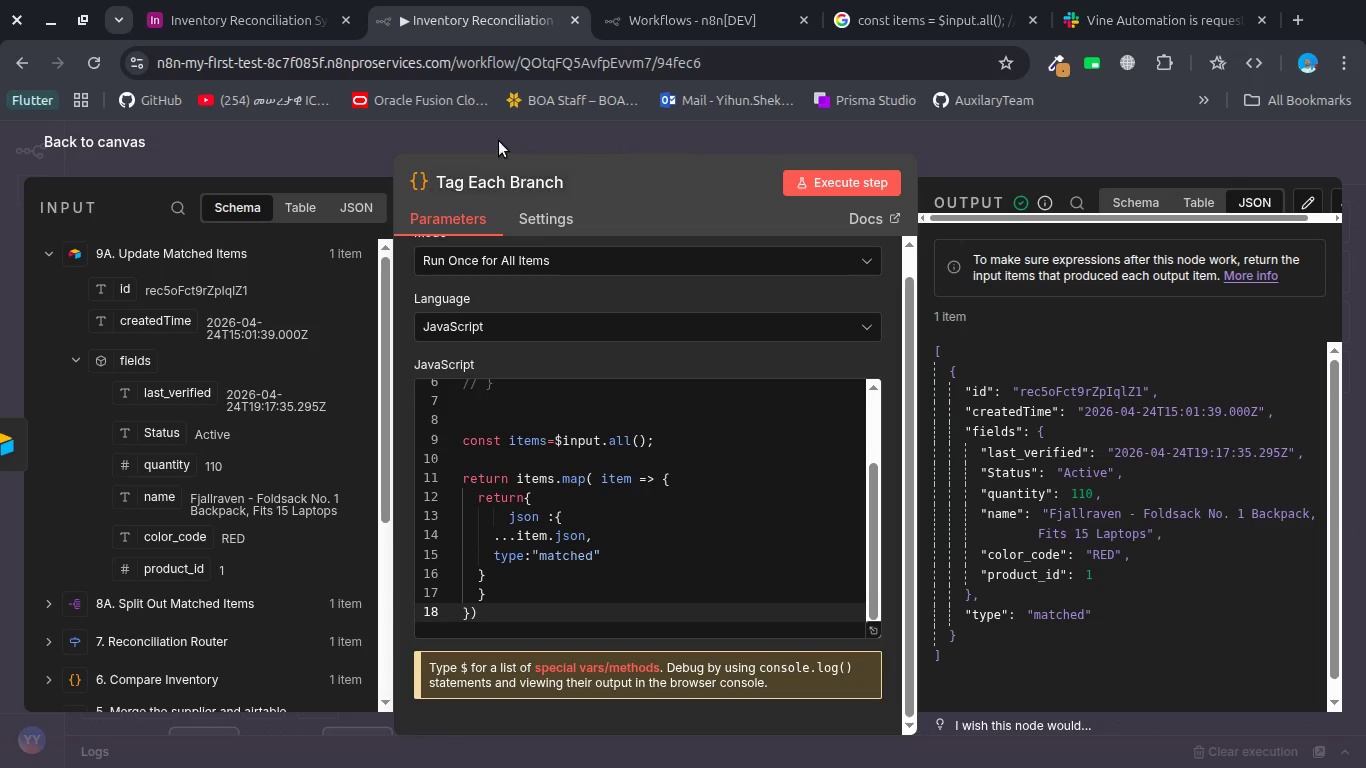 
left_click([496, 139])
 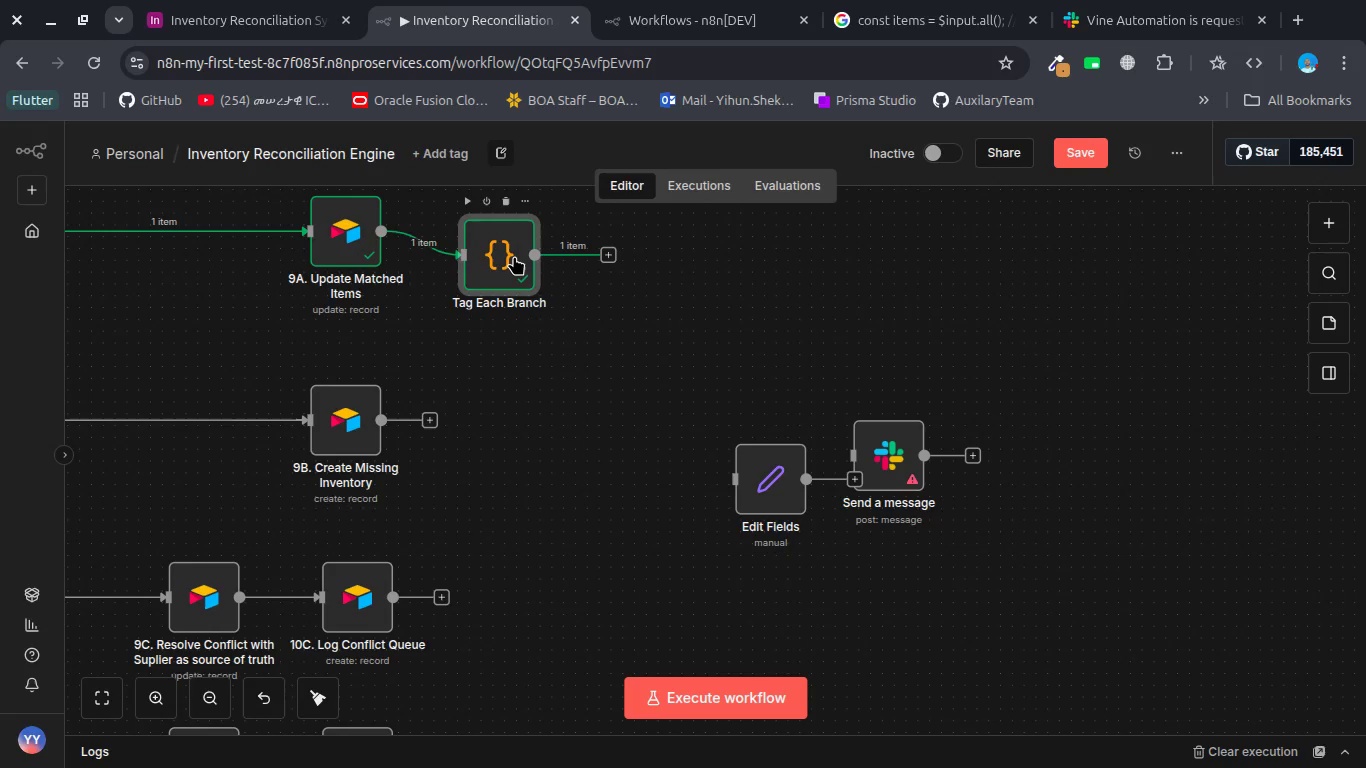 
right_click([514, 256])
 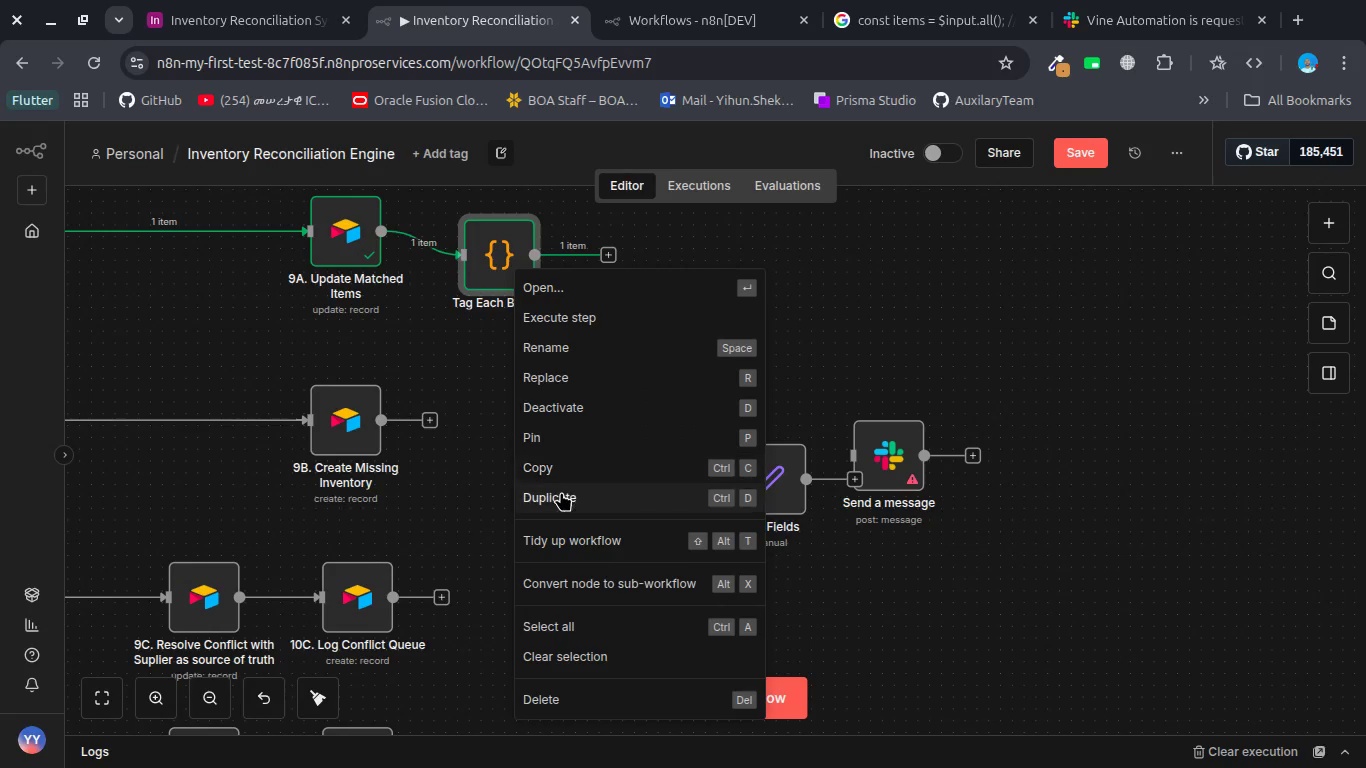 
left_click([560, 495])
 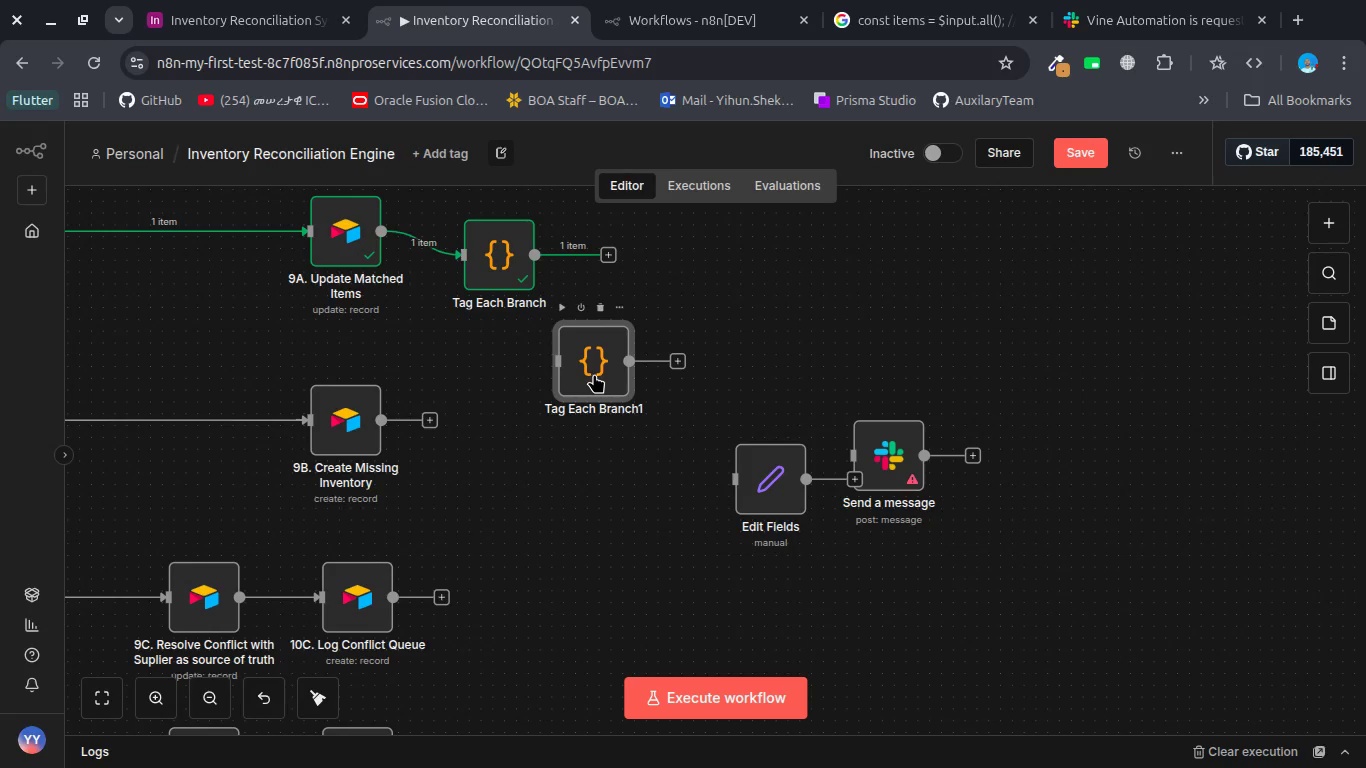 
left_click_drag(start_coordinate=[595, 374], to_coordinate=[509, 436])
 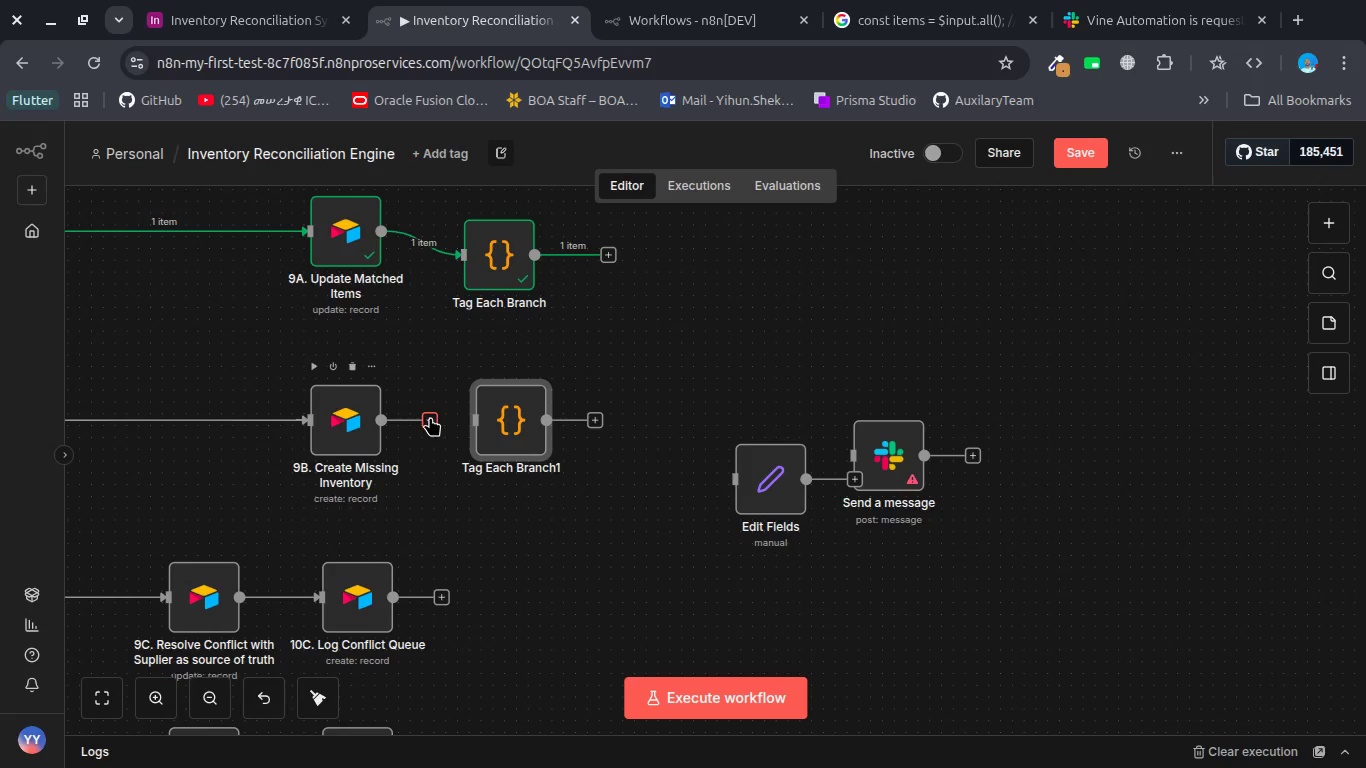 
left_click_drag(start_coordinate=[430, 417], to_coordinate=[475, 421])
 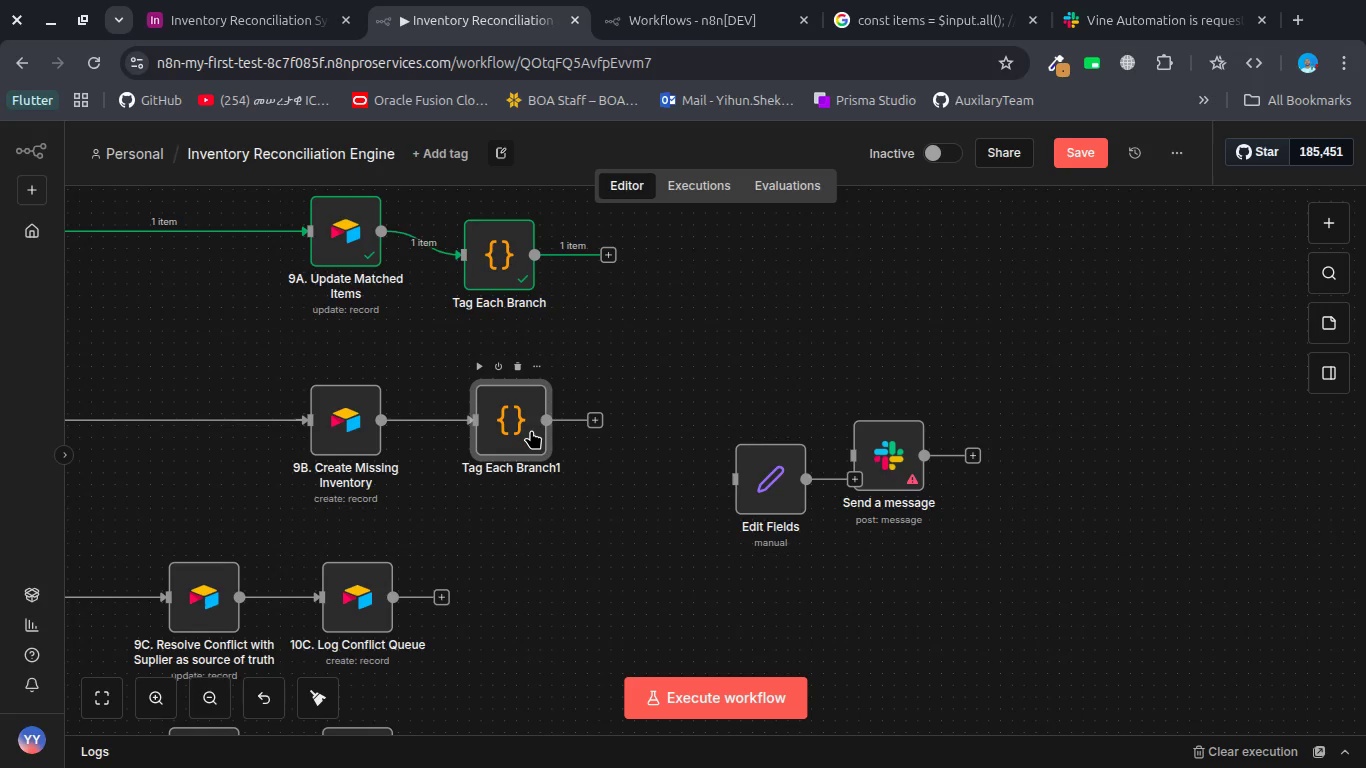 
double_click([531, 430])
 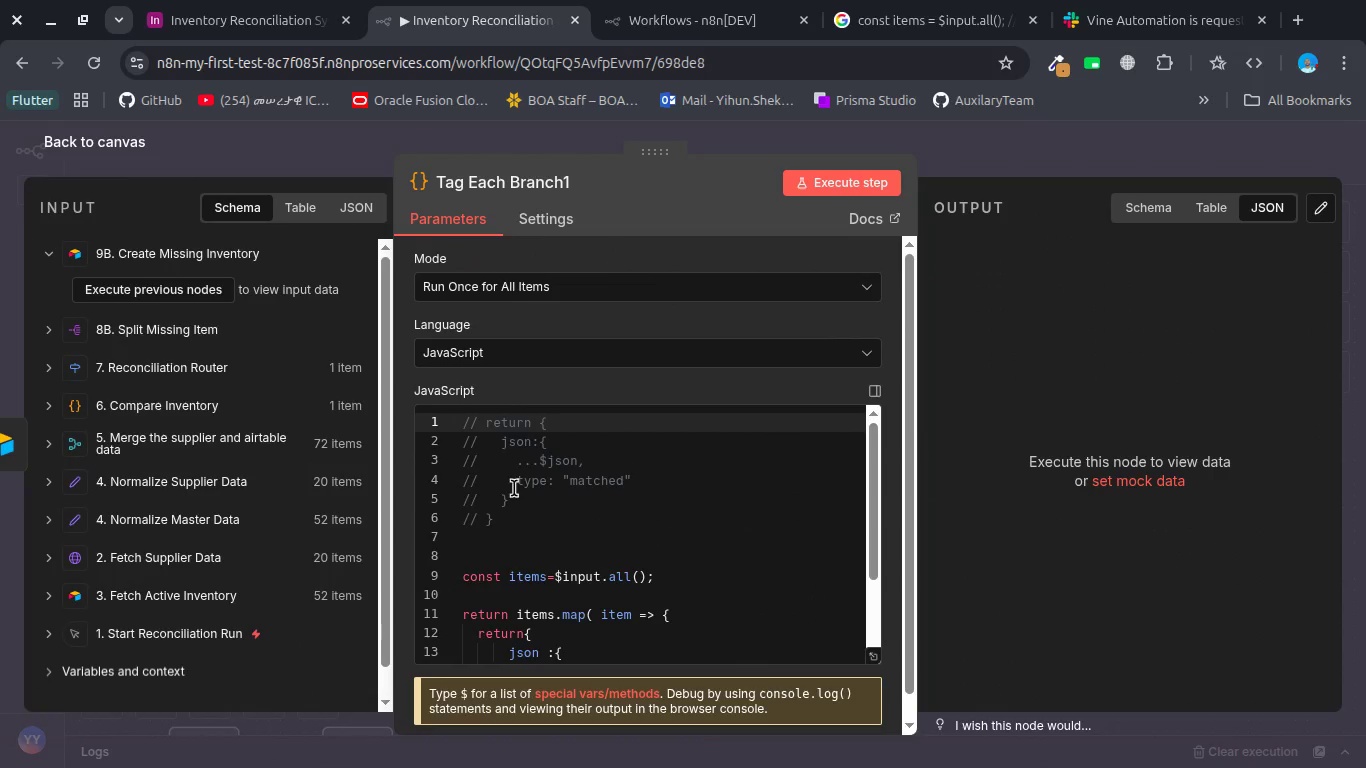 
scroll: coordinate [541, 547], scroll_direction: down, amount: 7.0
 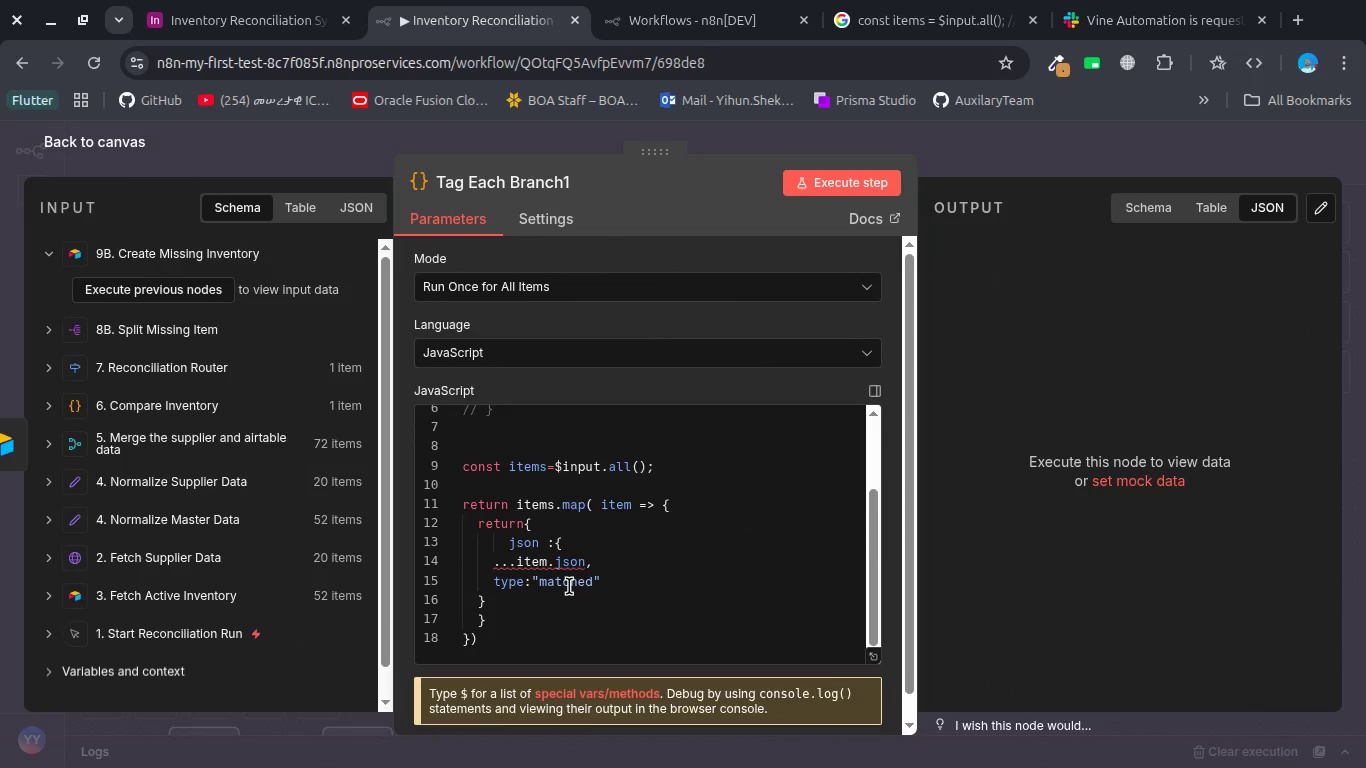 
double_click([569, 586])
 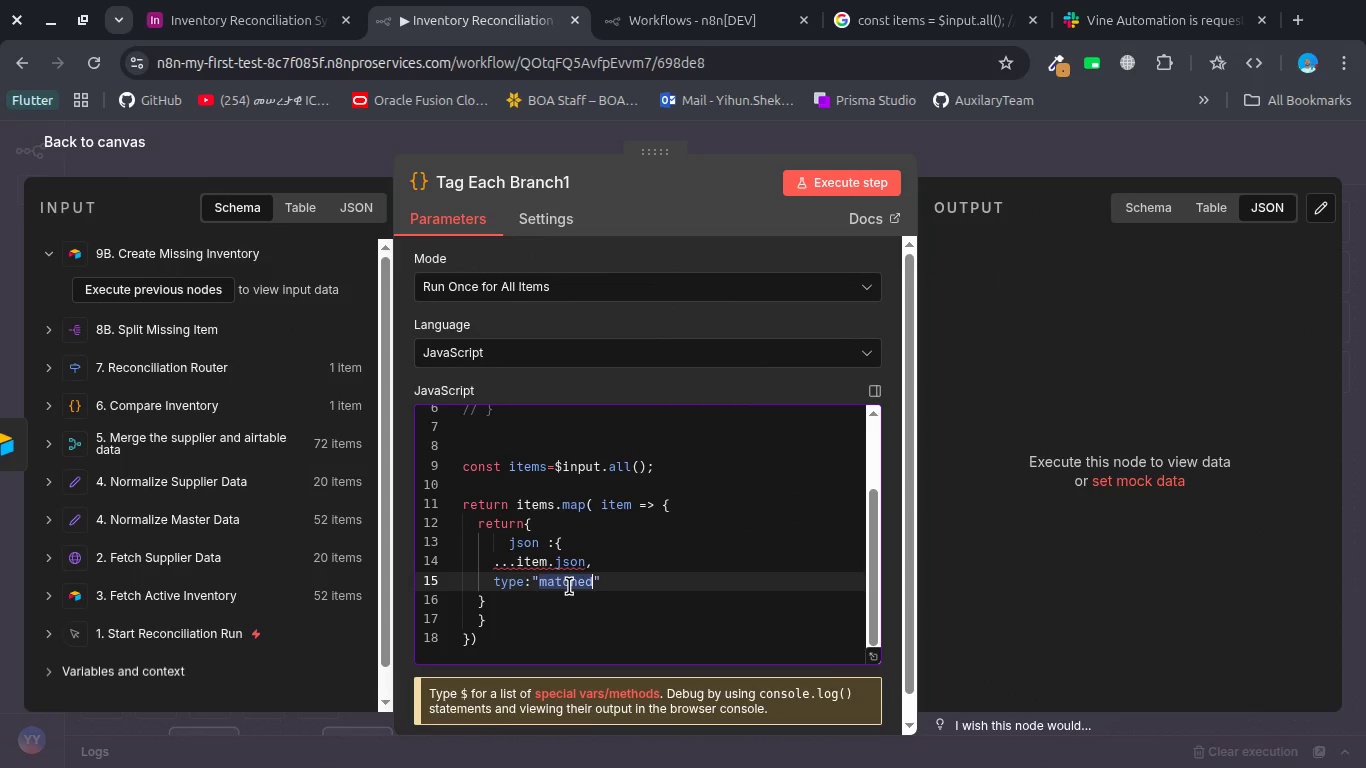 
hold_key(key=ShiftLeft, duration=0.47)
 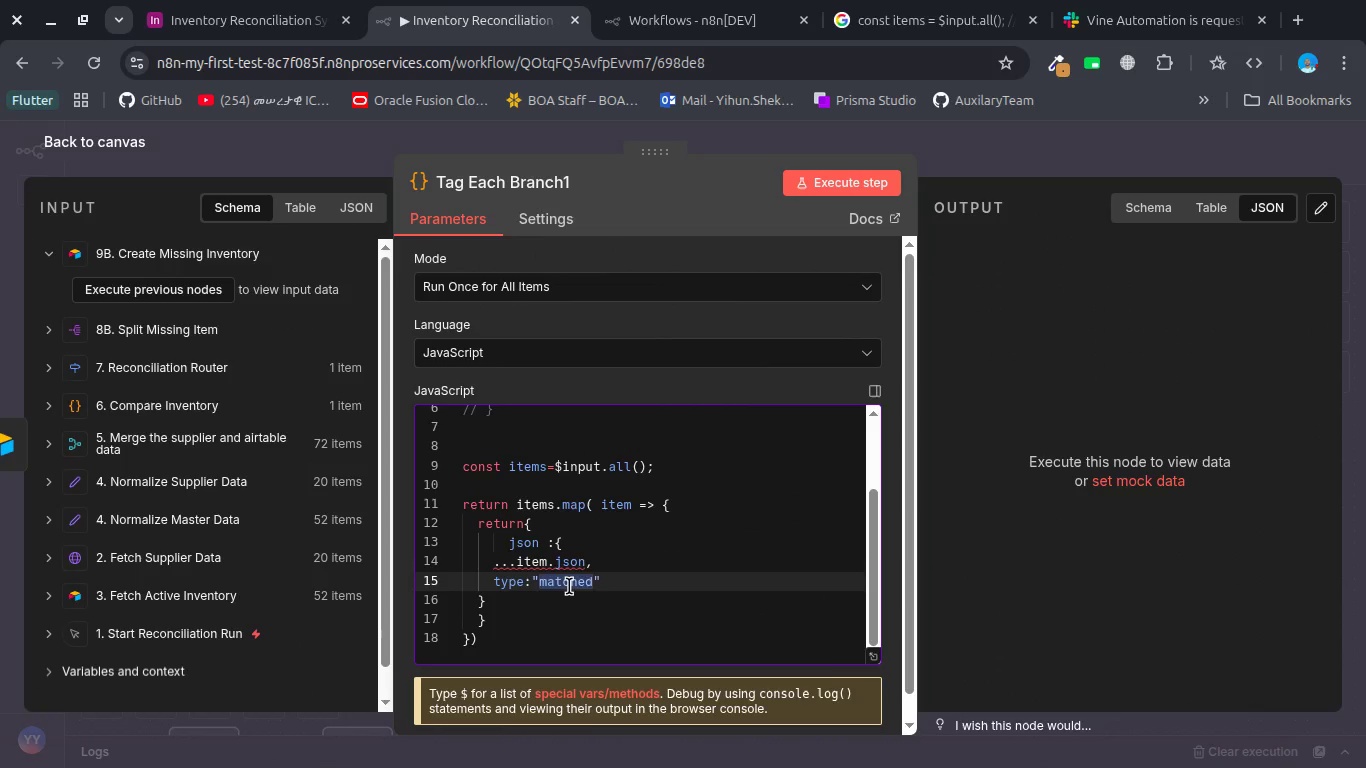 
type(missing)
 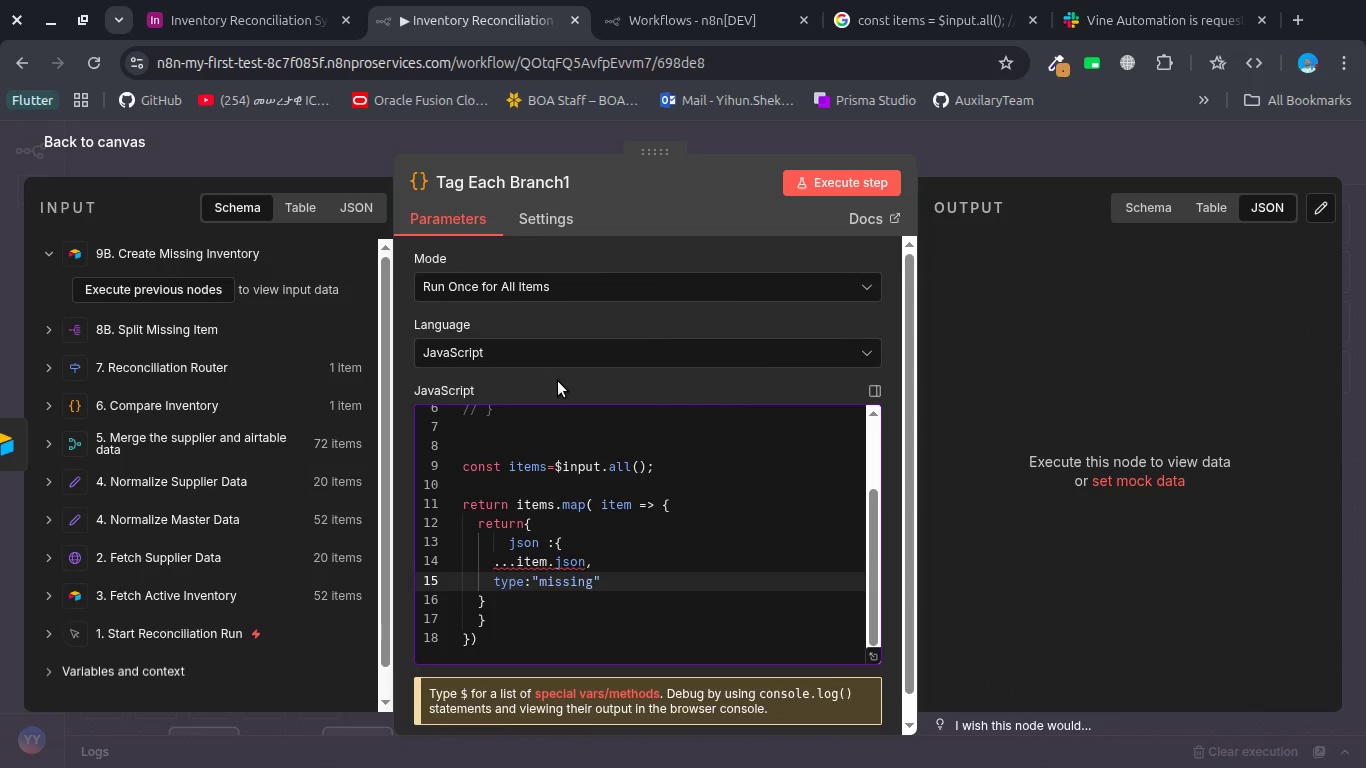 
key(Control+S)
 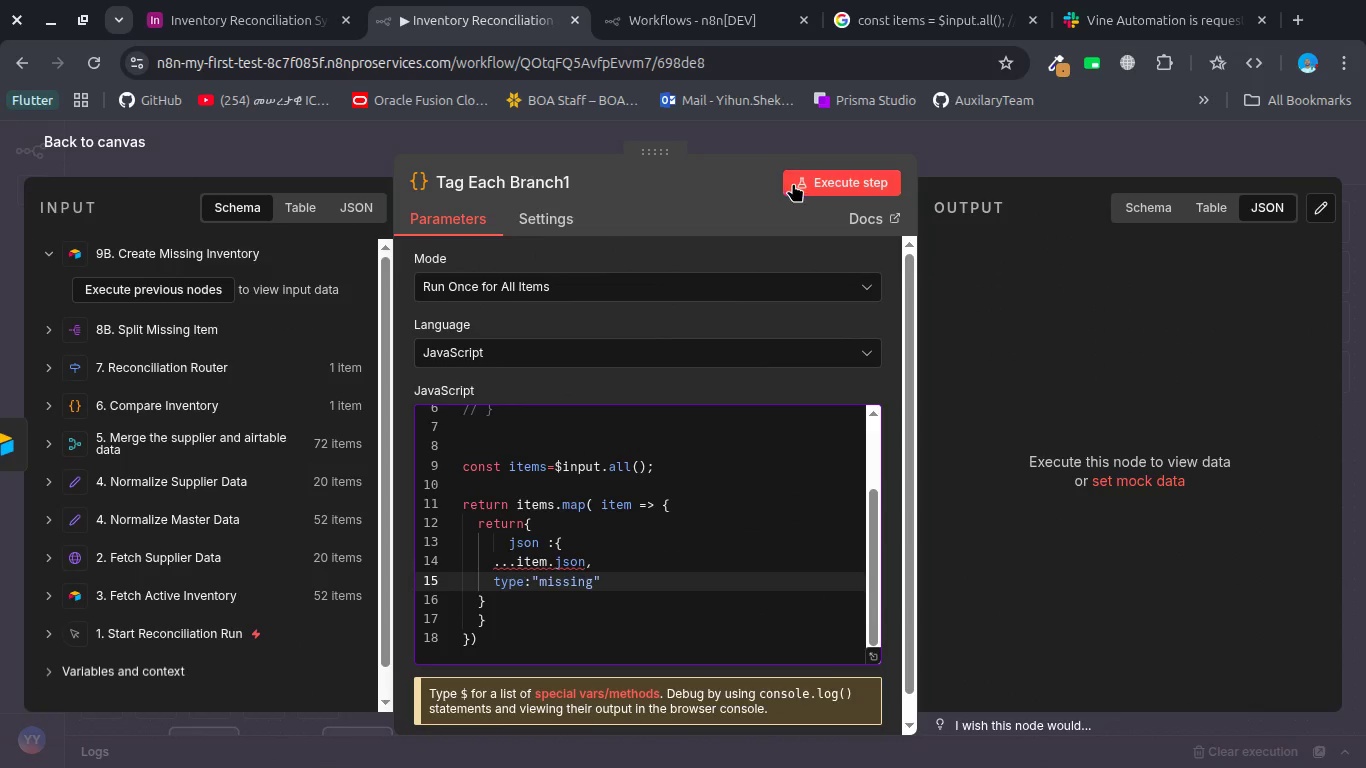 
left_click([794, 182])
 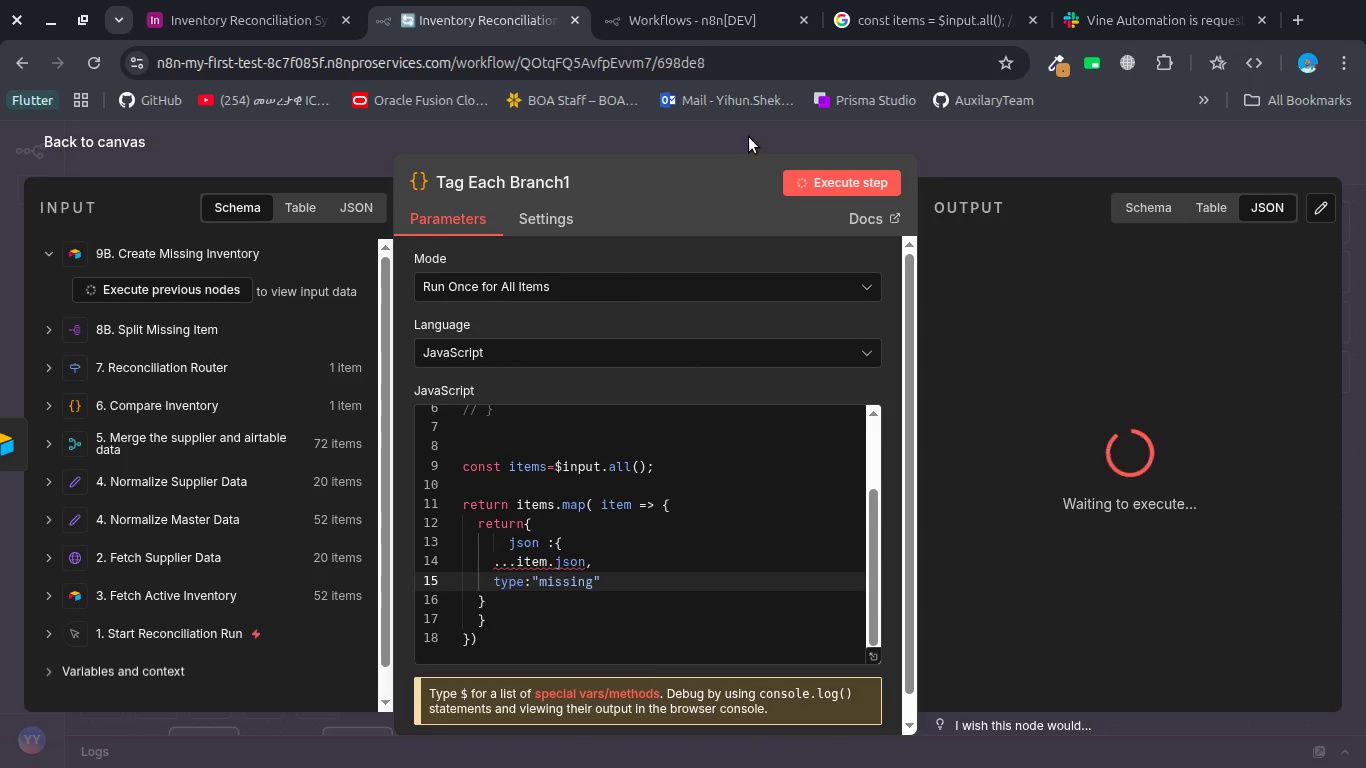 
wait(7.28)
 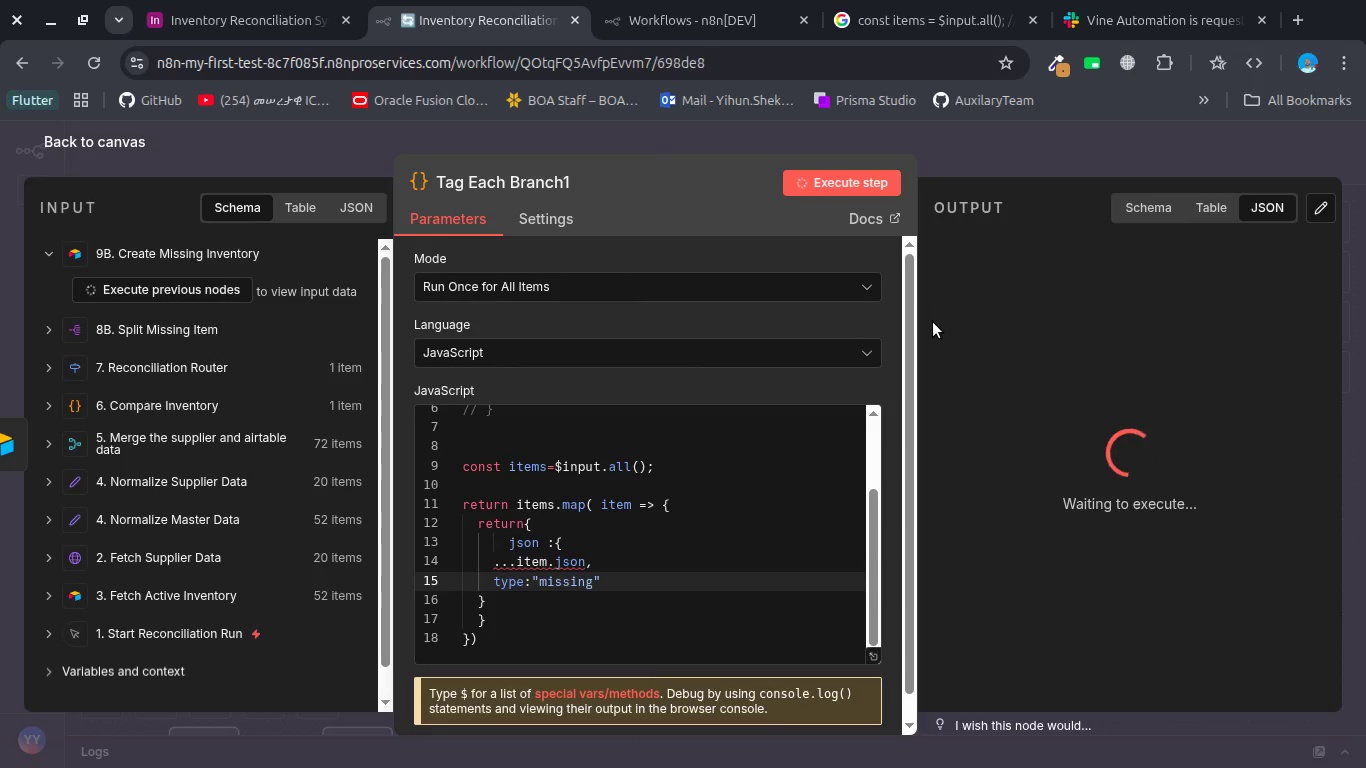 
left_click([759, 138])
 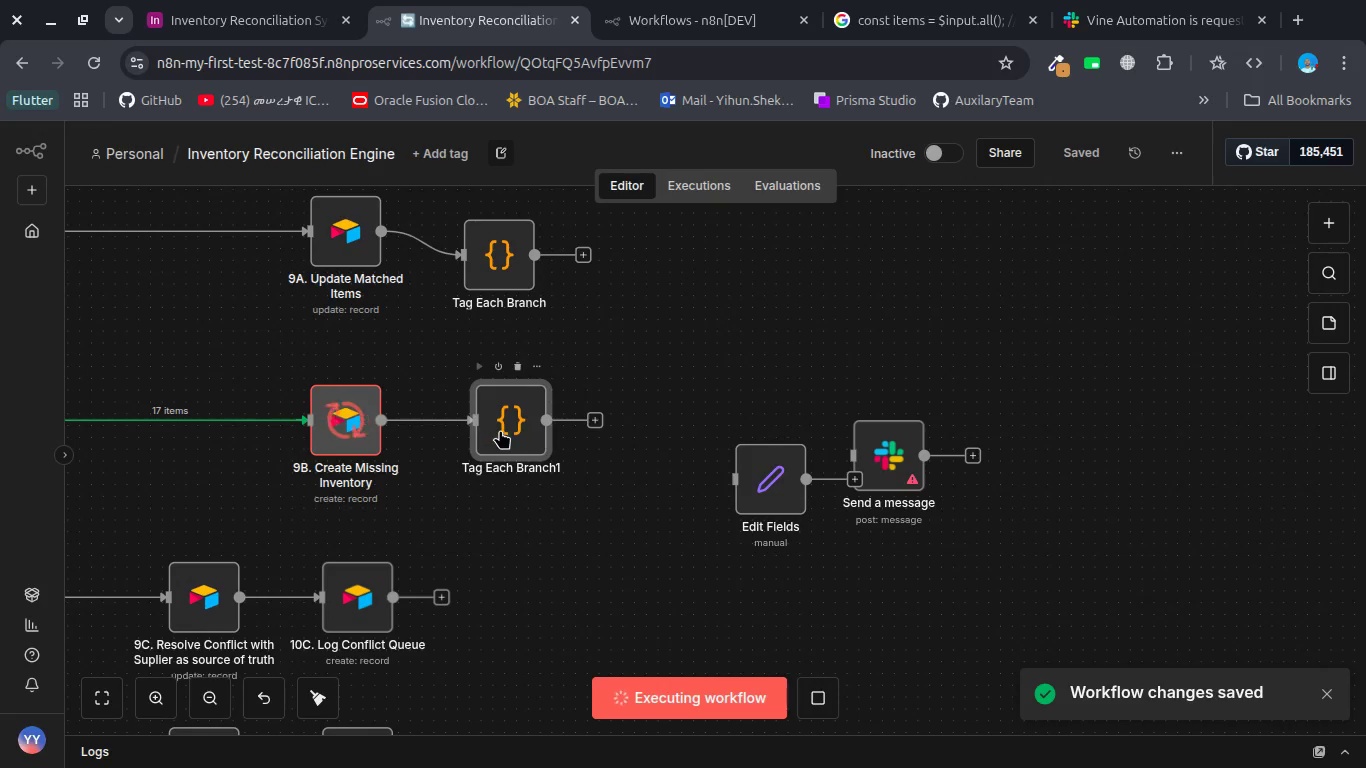 
right_click([499, 430])
 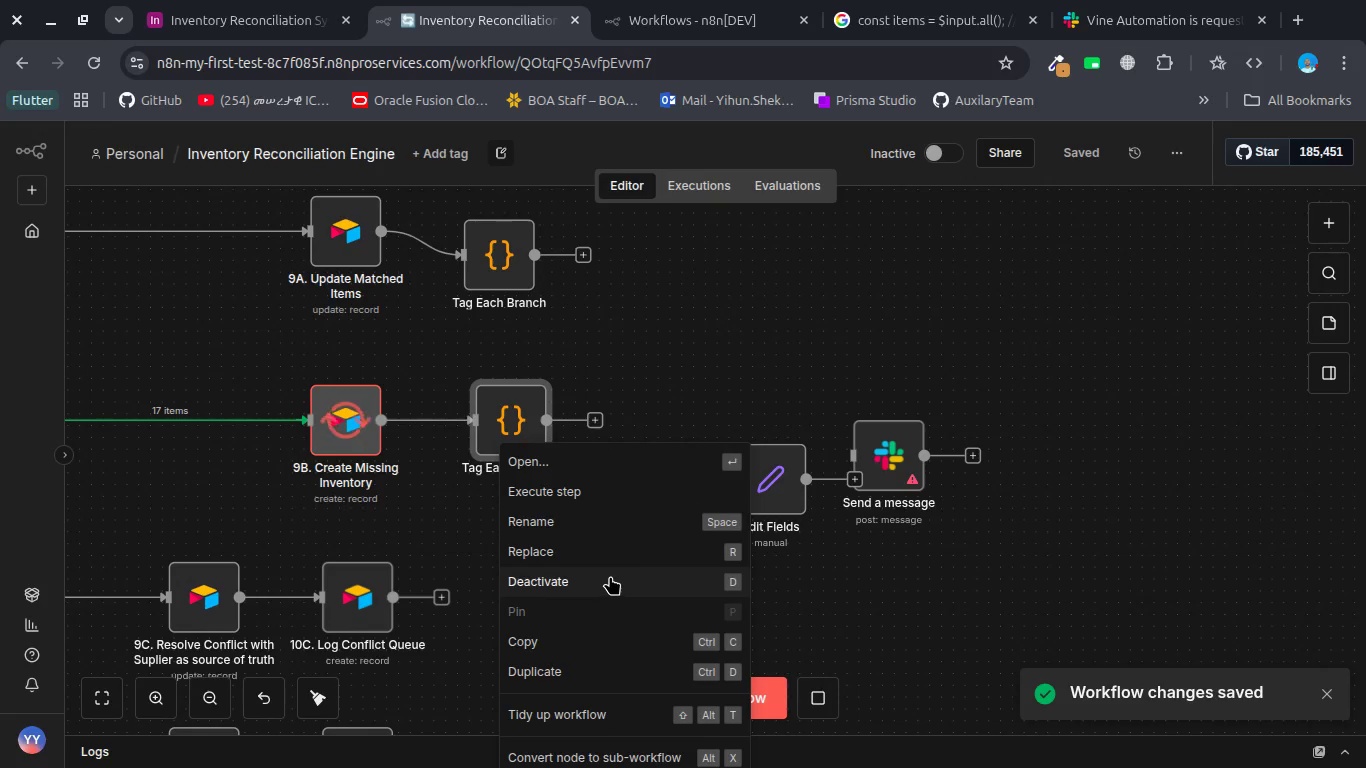 
left_click([583, 668])
 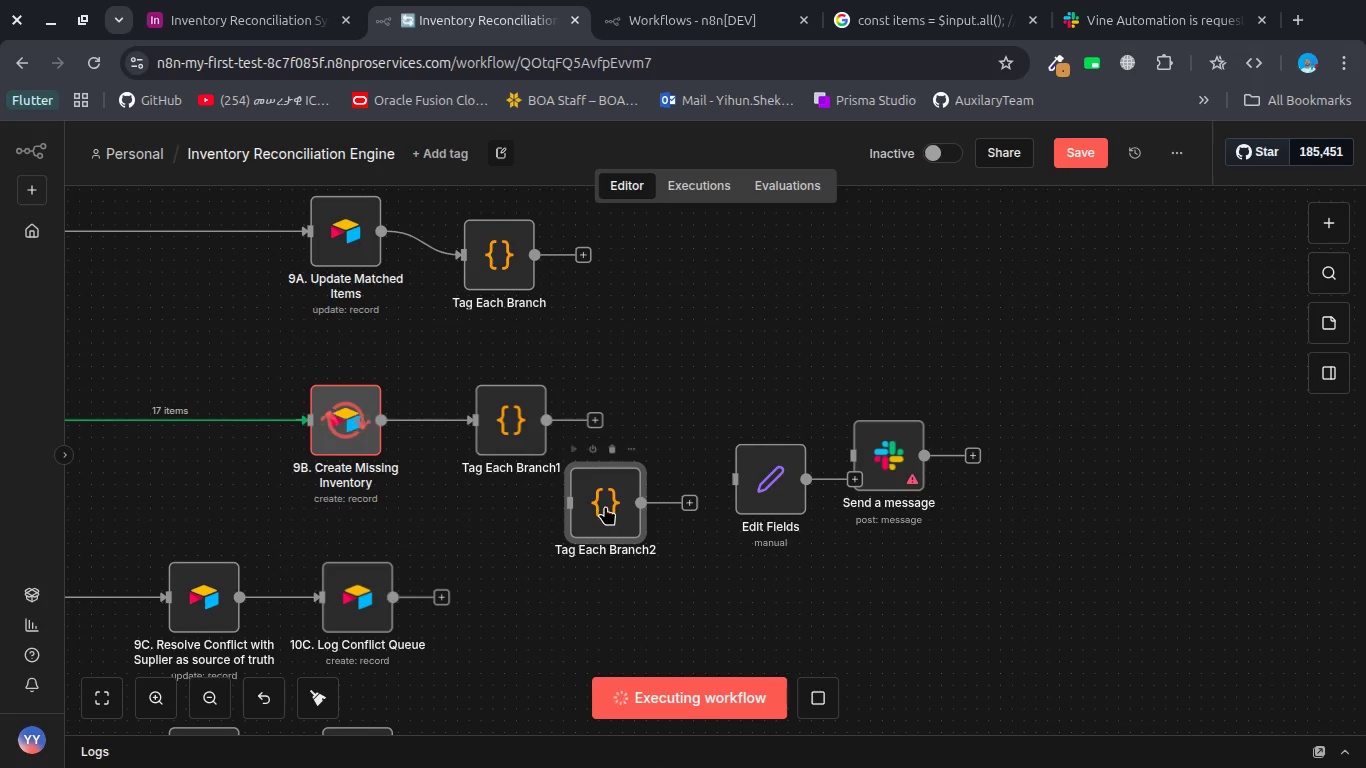 
left_click_drag(start_coordinate=[607, 504], to_coordinate=[535, 620])
 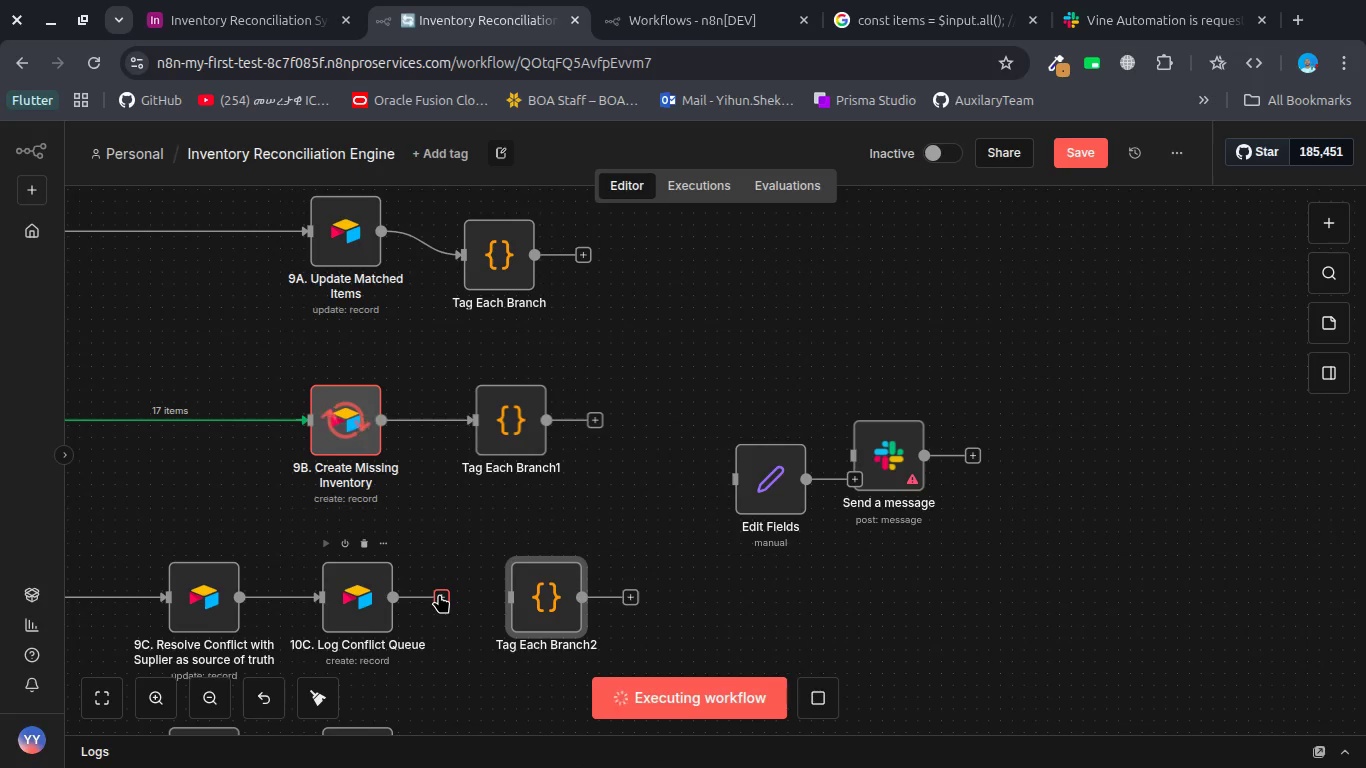 
left_click_drag(start_coordinate=[439, 594], to_coordinate=[528, 605])
 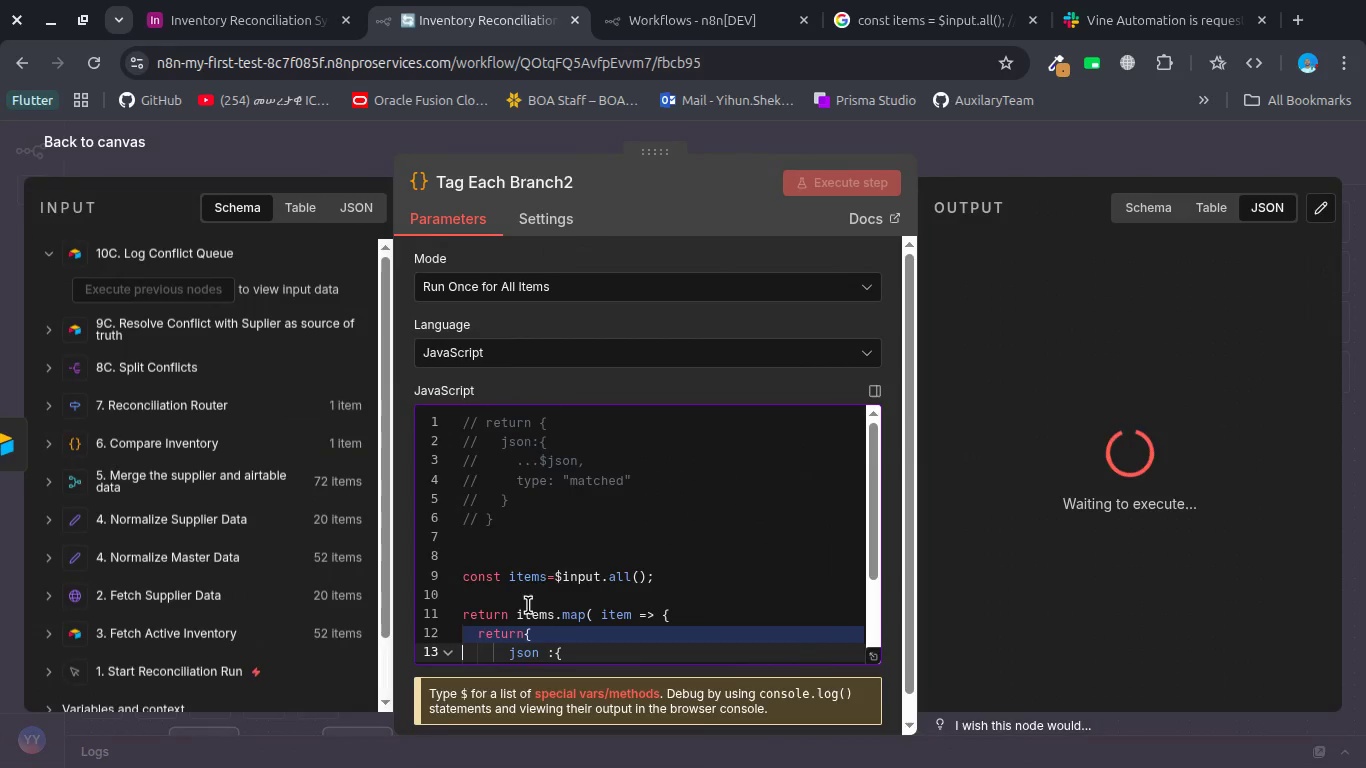 
scroll: coordinate [573, 589], scroll_direction: down, amount: 5.0
 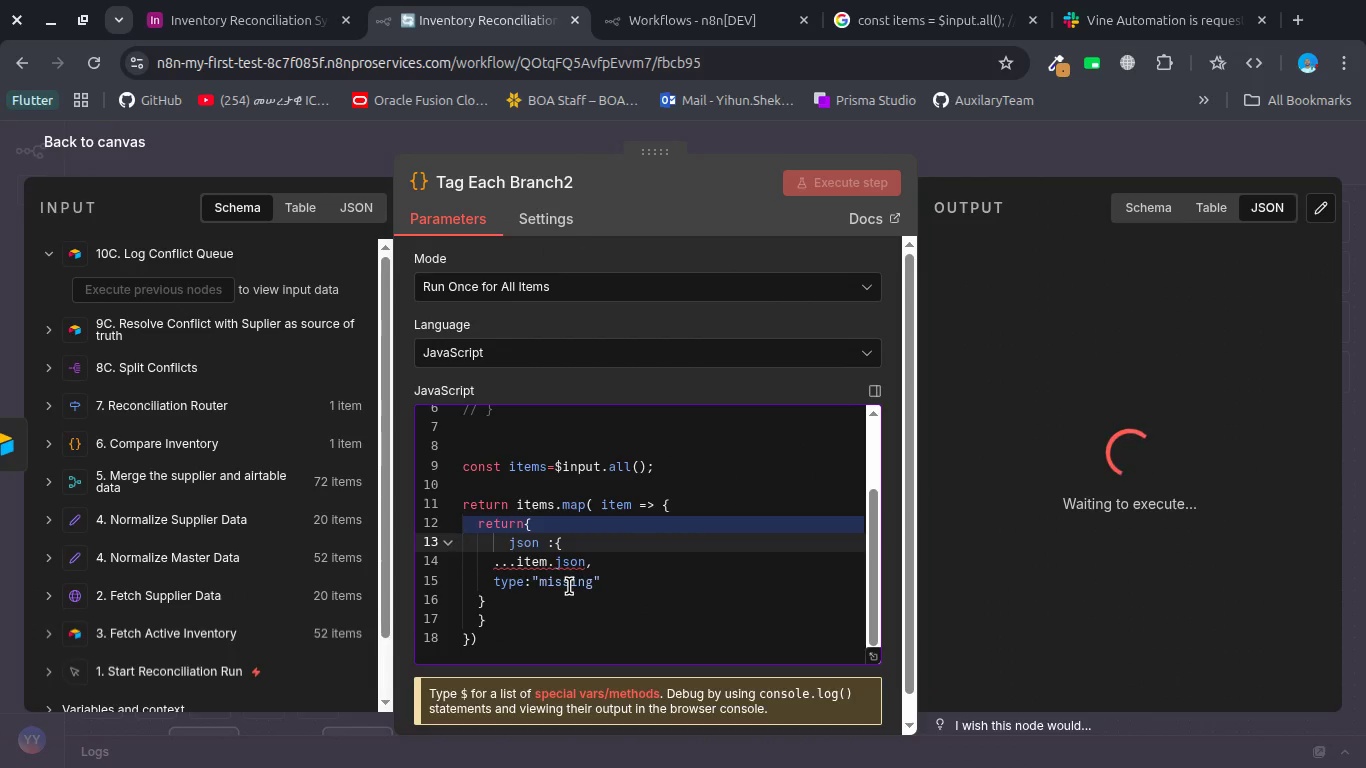 
double_click([569, 586])
 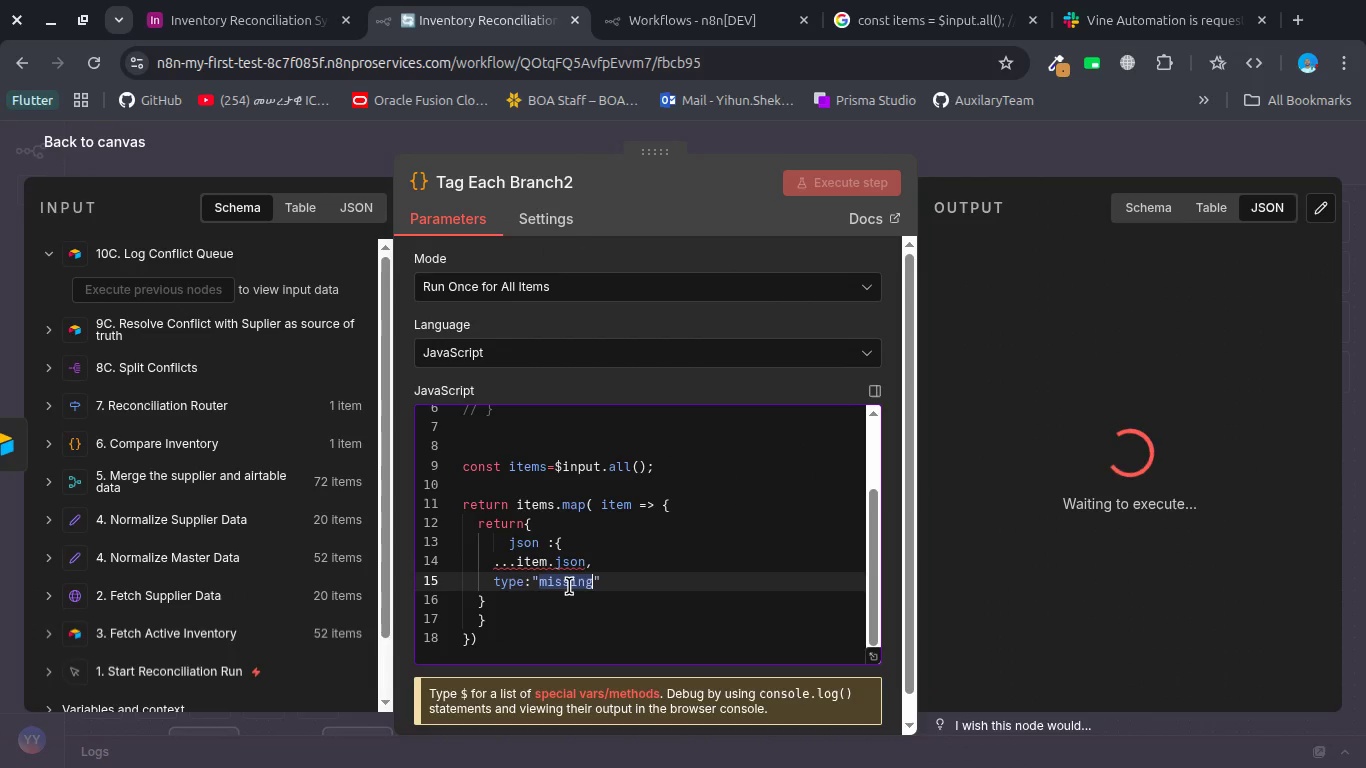 
type(conflicts)
 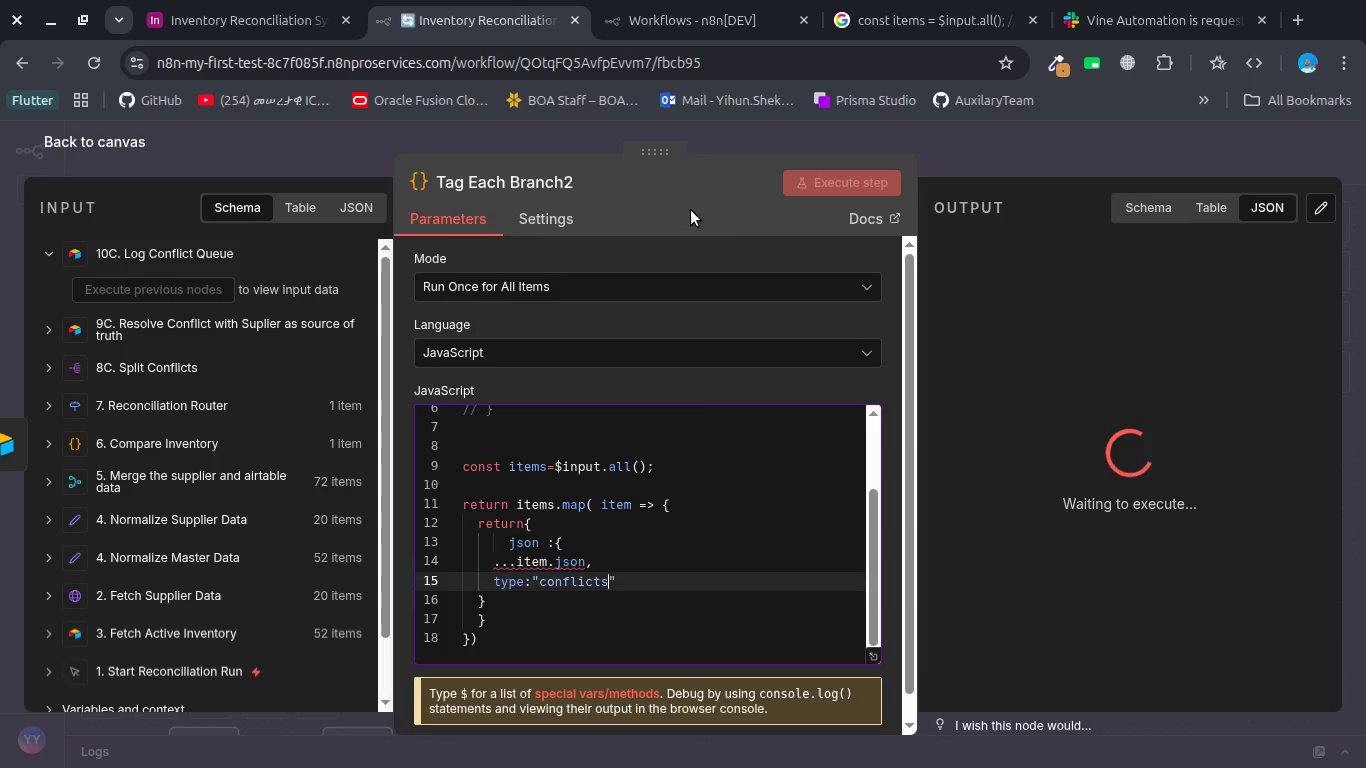 
key(Control+S)
 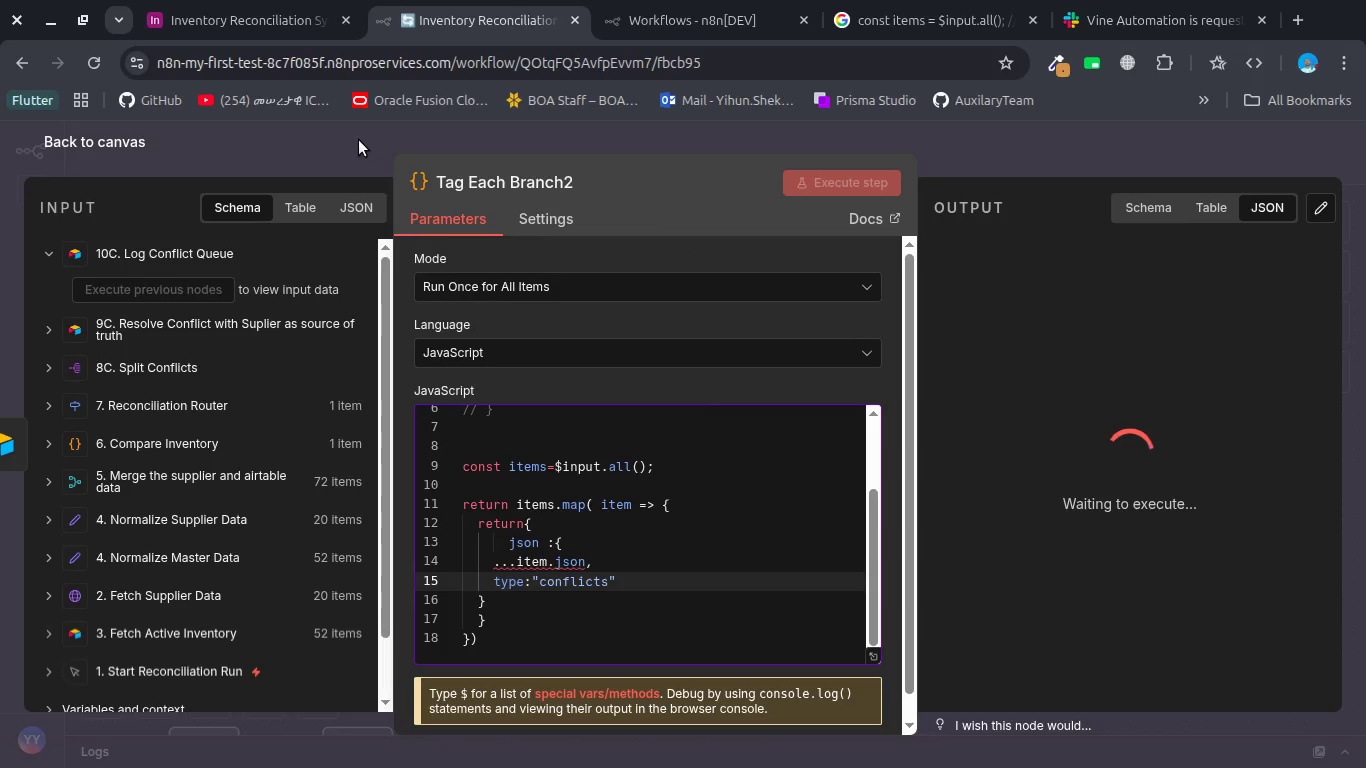 
left_click([357, 140])
 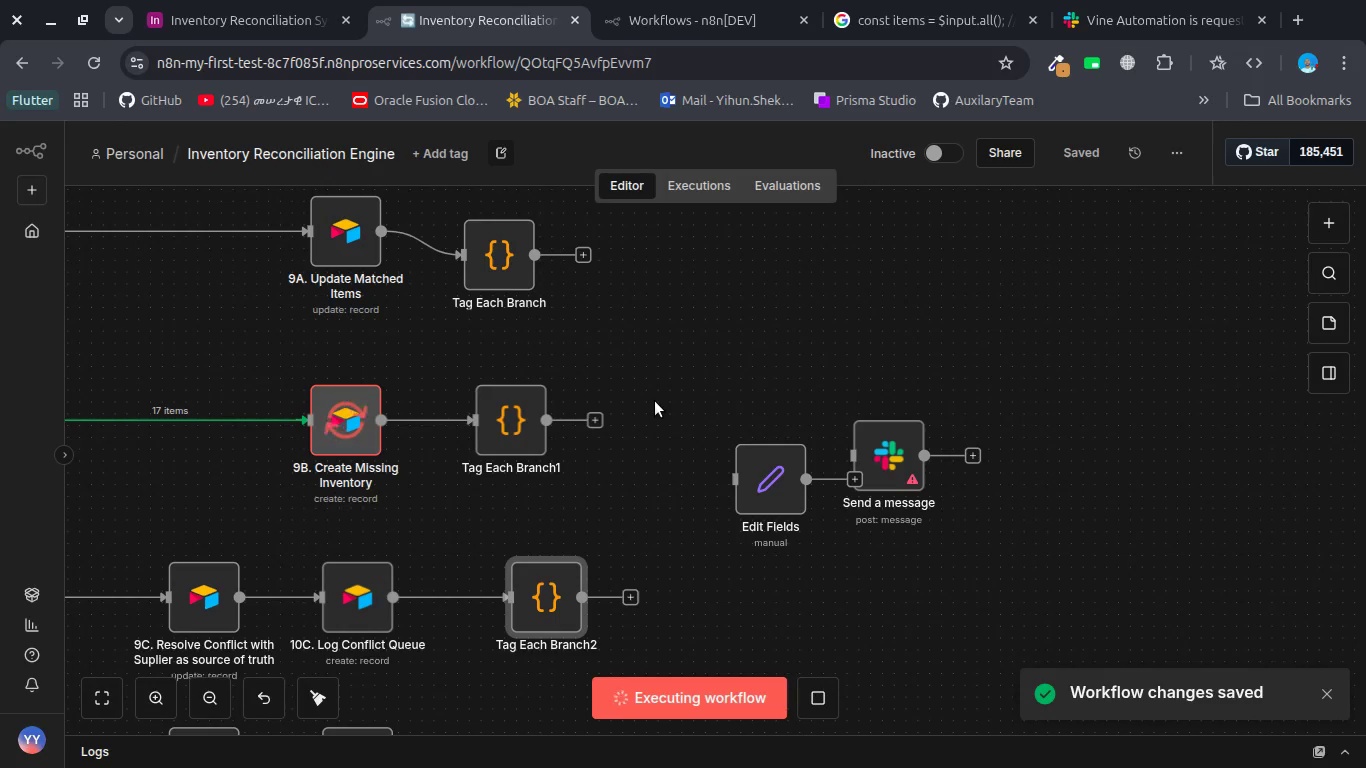 
scroll: coordinate [655, 401], scroll_direction: down, amount: 3.0
 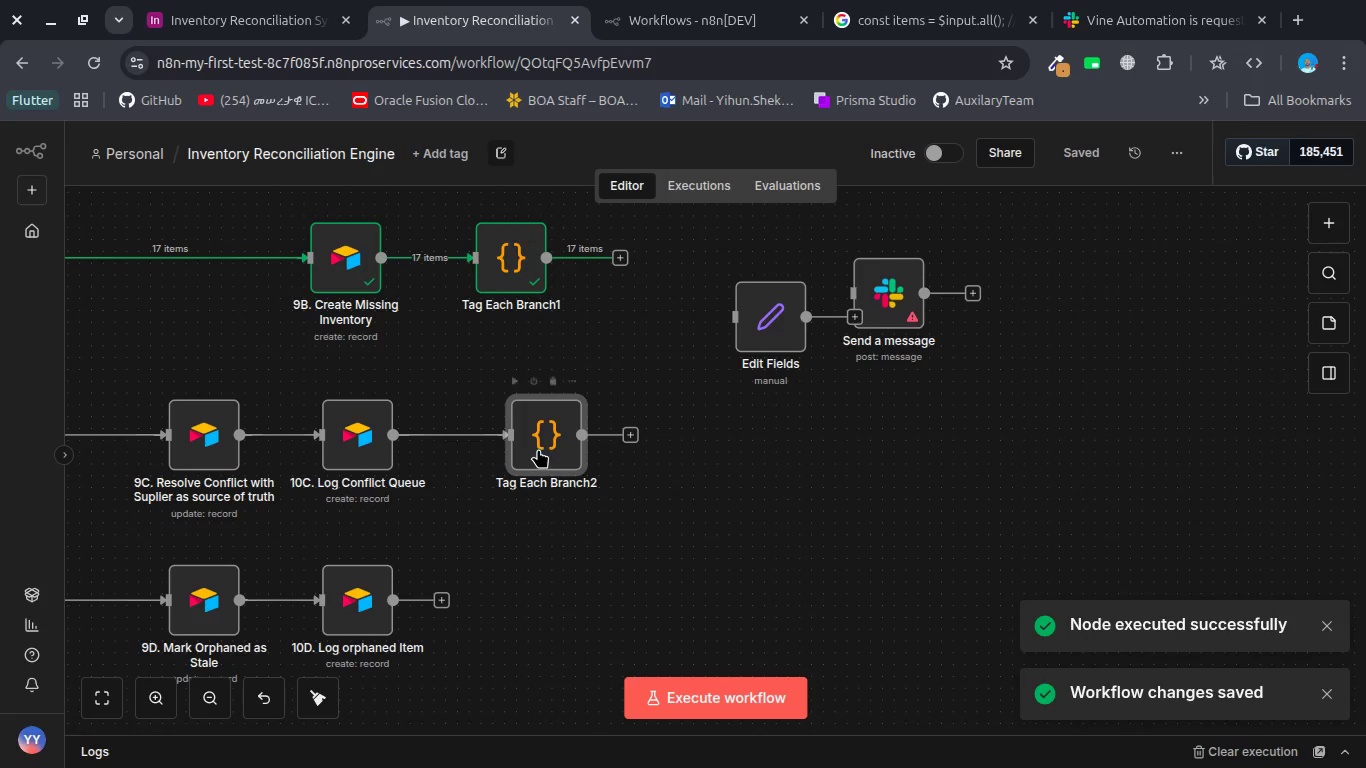 
right_click([538, 448])
 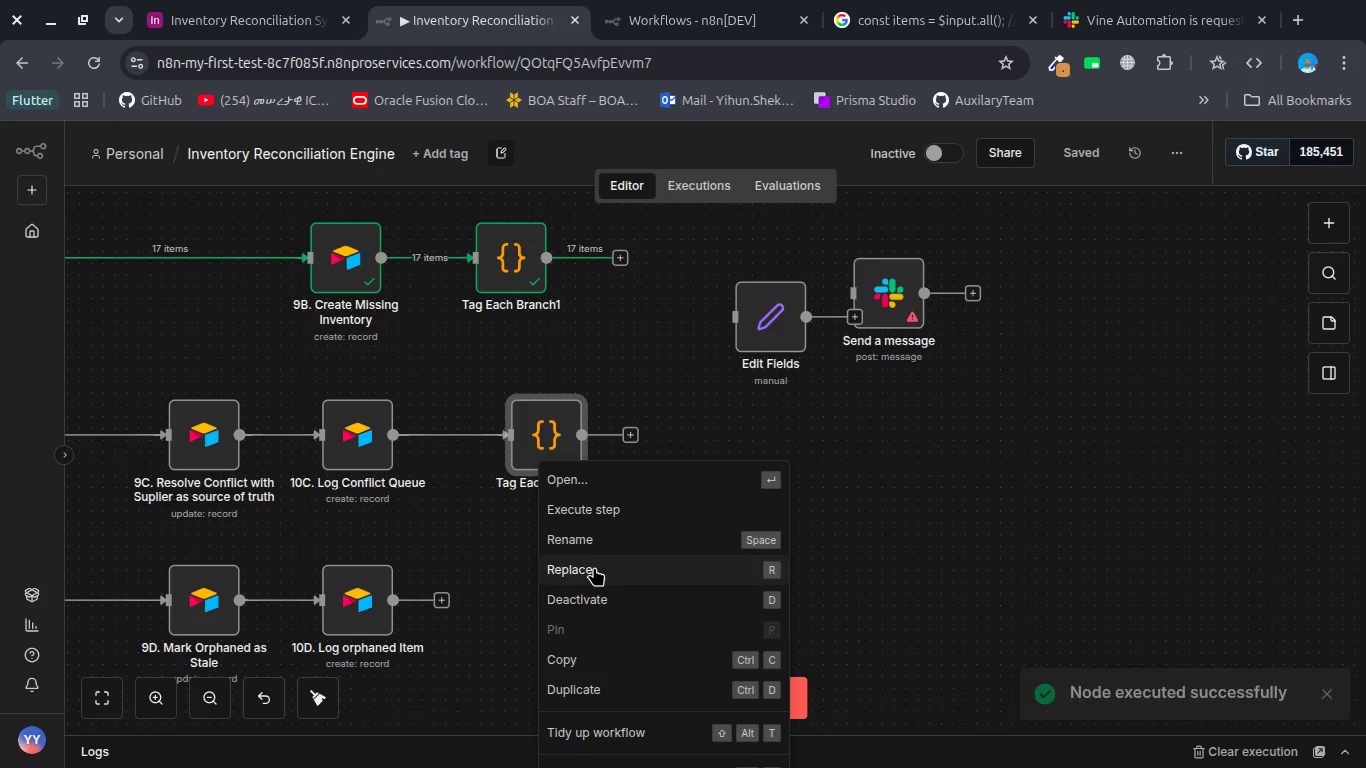 
left_click([559, 681])
 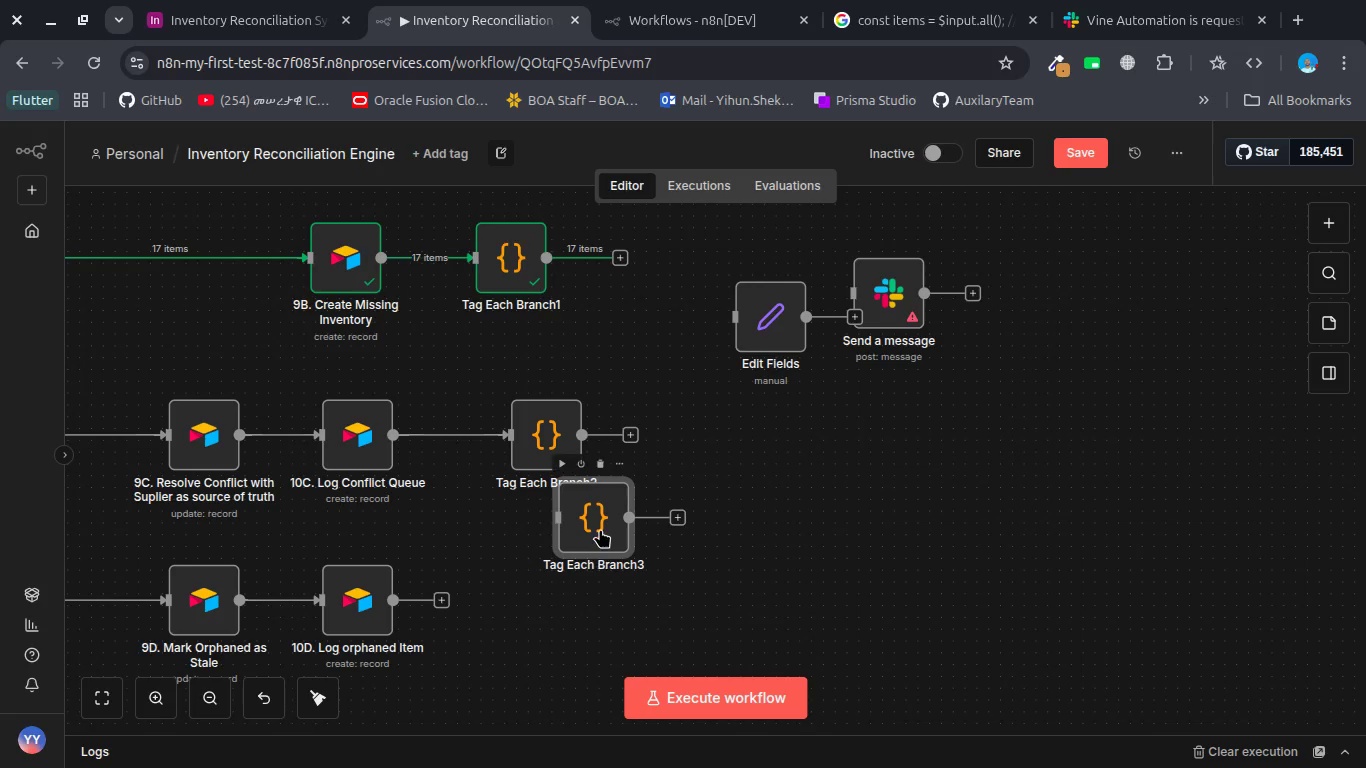 
left_click_drag(start_coordinate=[600, 529], to_coordinate=[546, 600])
 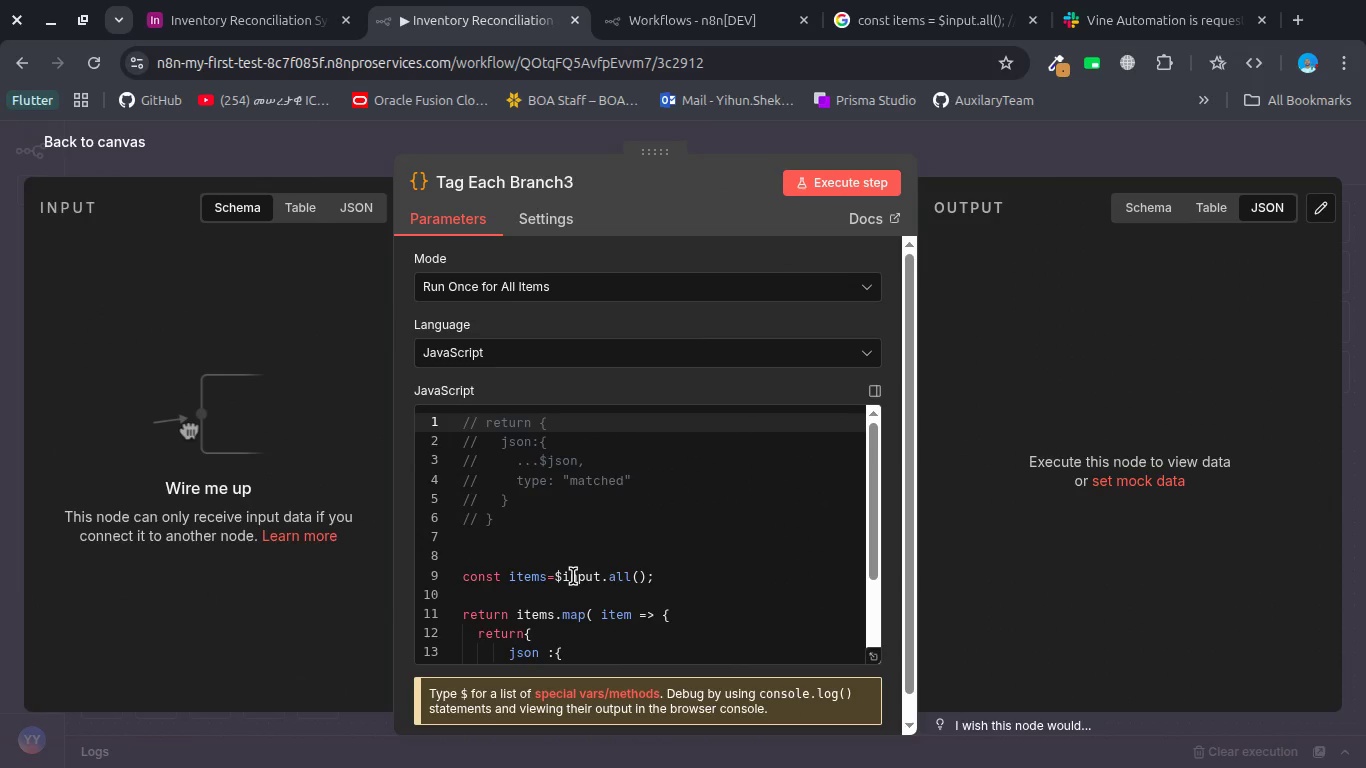 
scroll: coordinate [573, 576], scroll_direction: down, amount: 4.0
 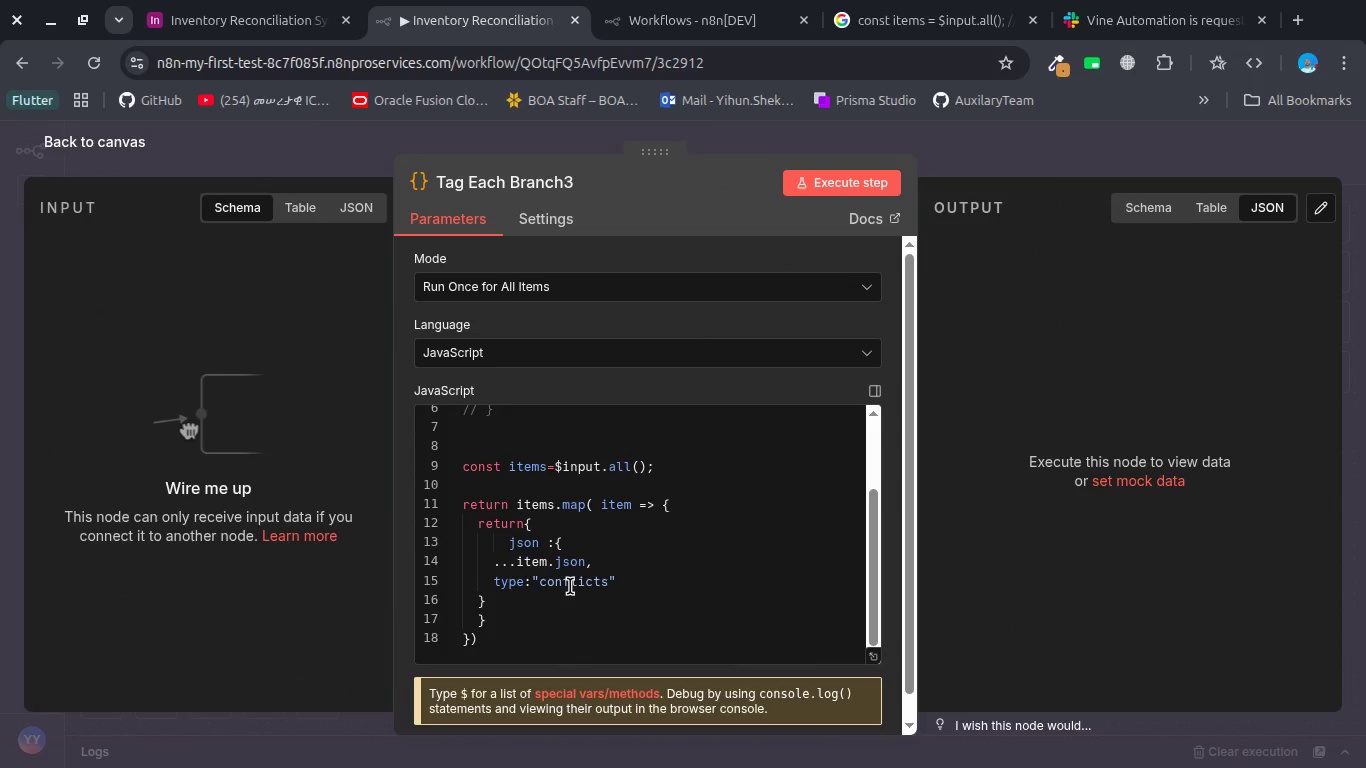 
double_click([570, 586])
 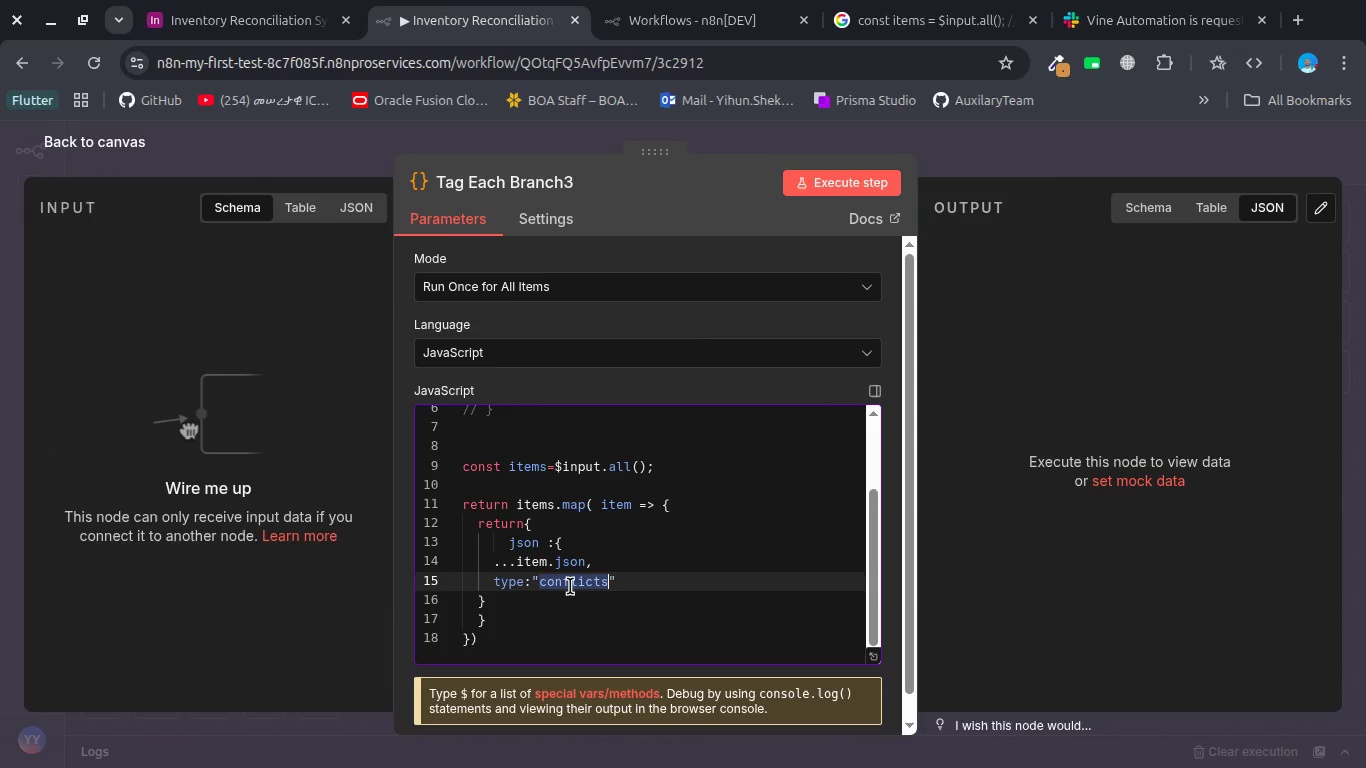 
type(orphaned)
 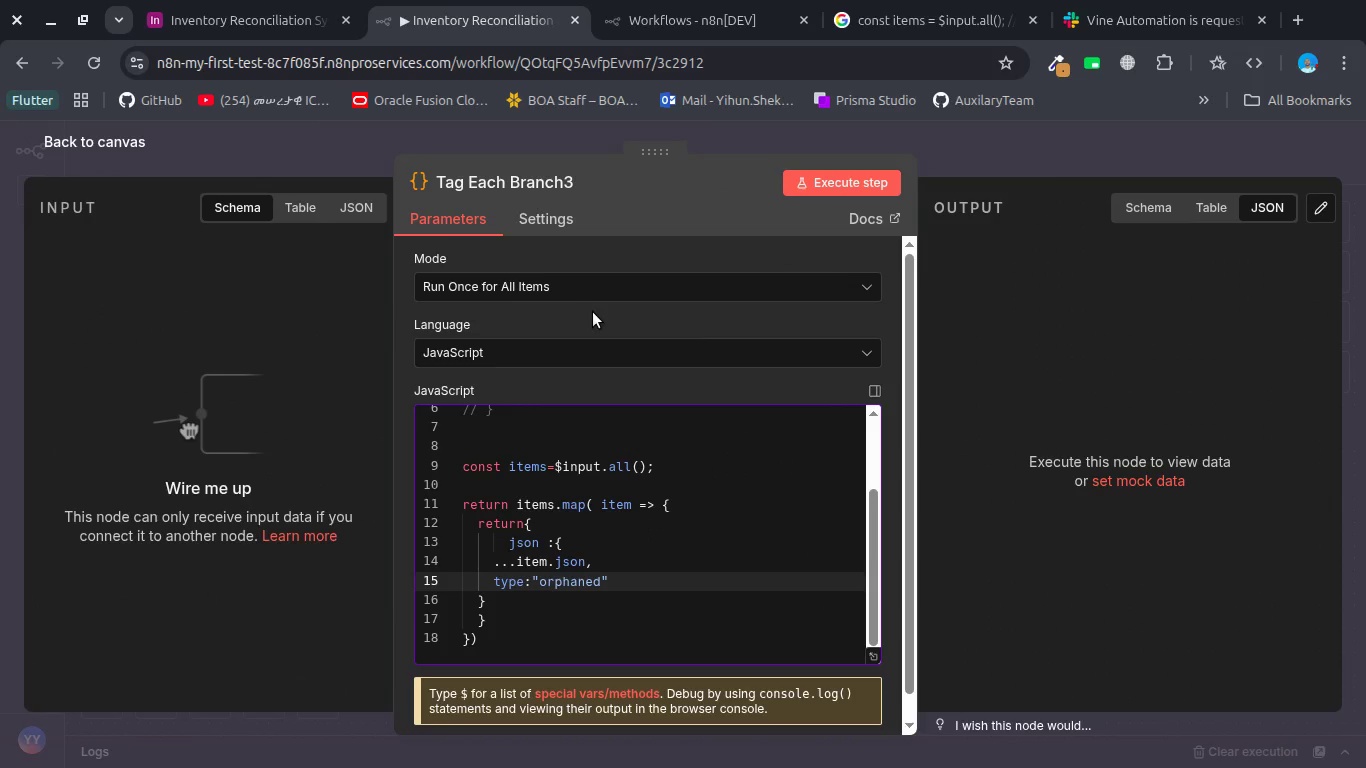 
key(Control+S)
 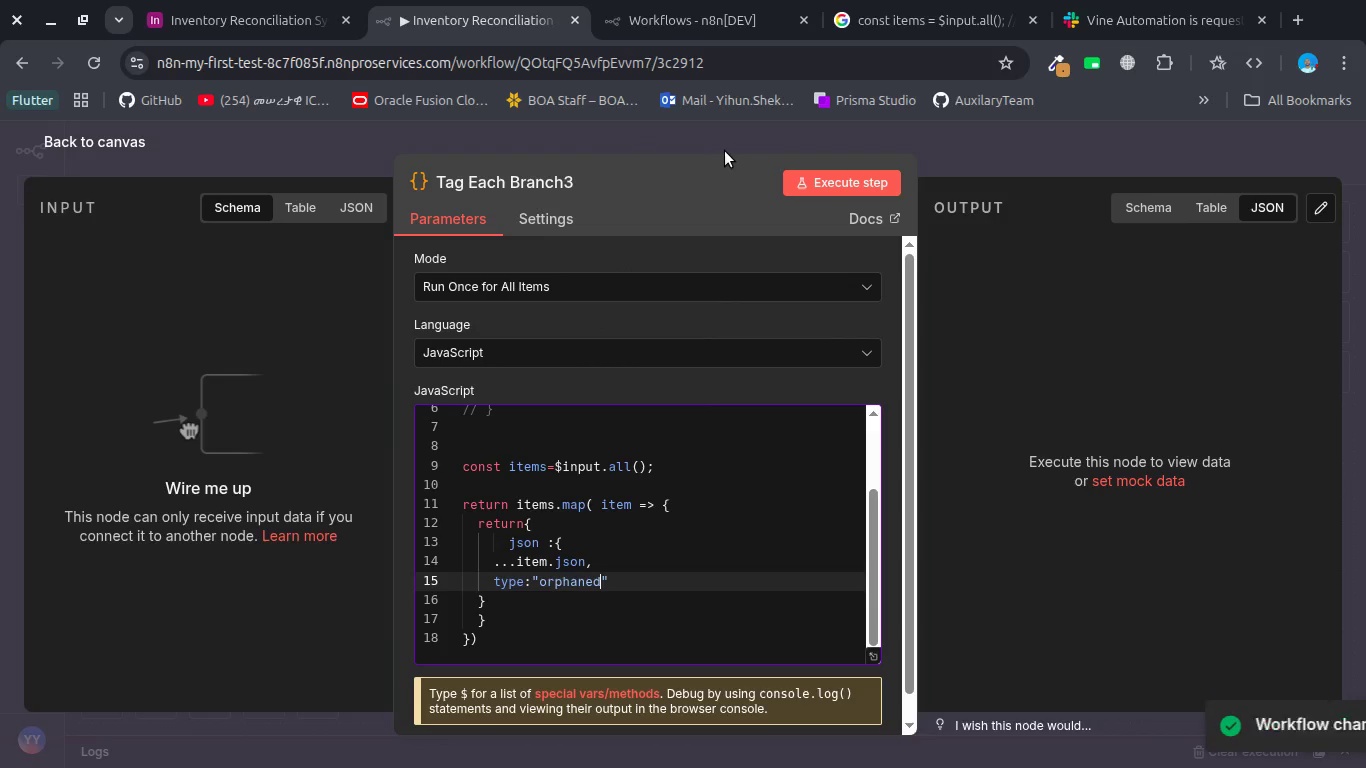 
left_click([727, 142])
 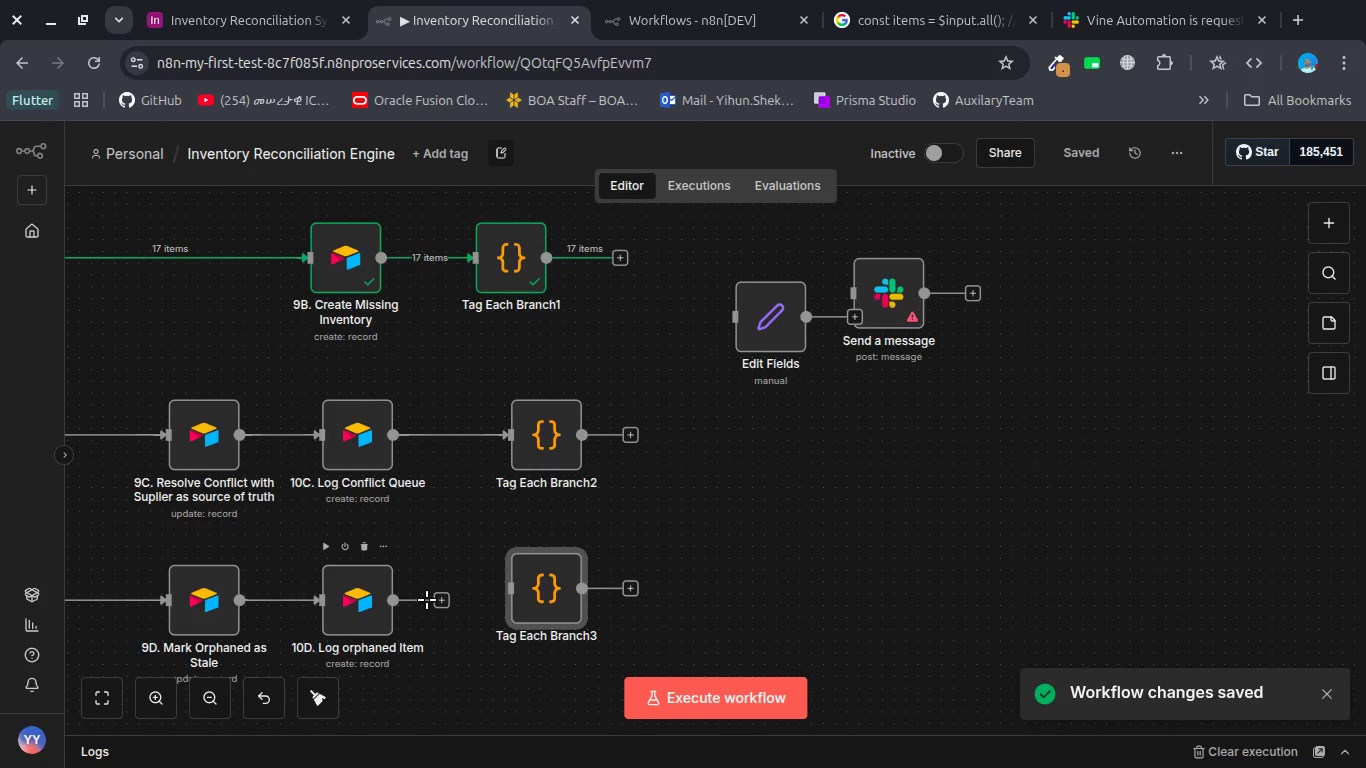 
left_click_drag(start_coordinate=[442, 600], to_coordinate=[535, 587])
 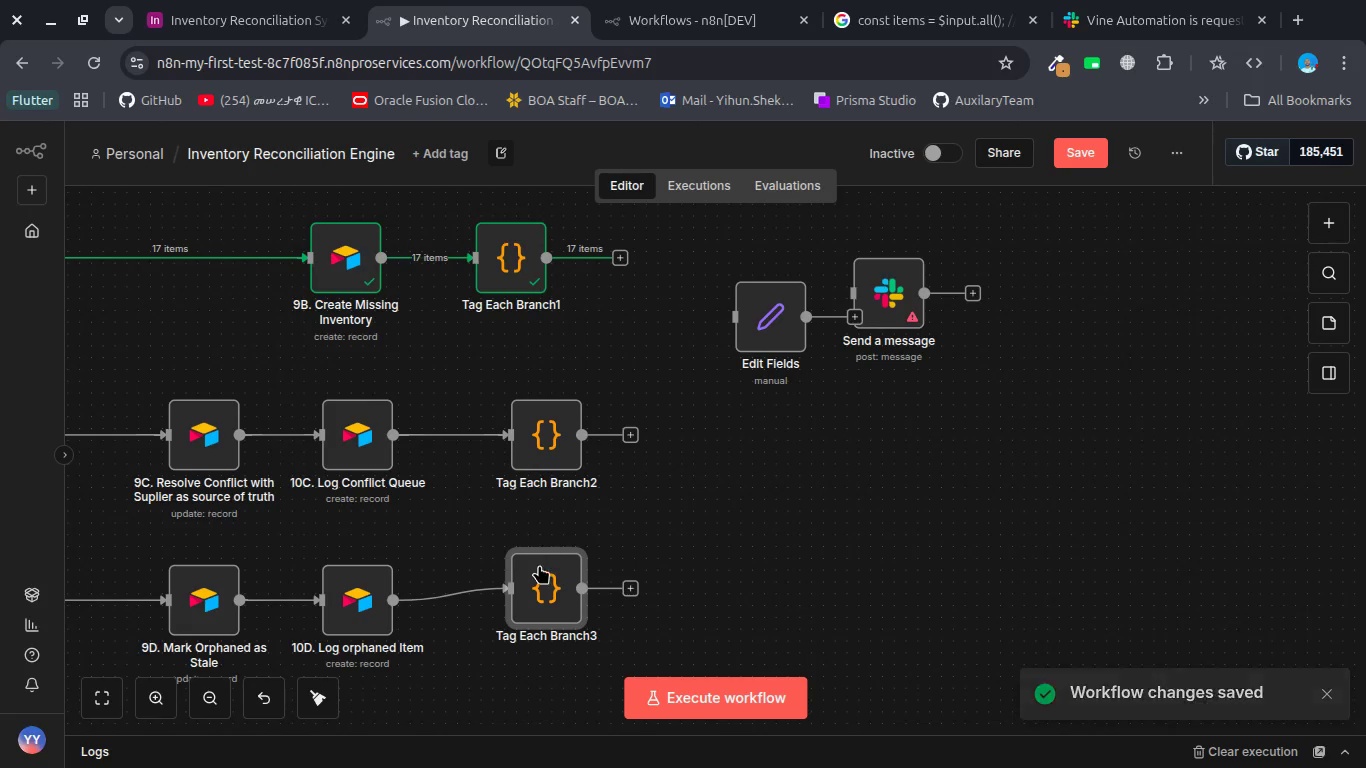 
left_click_drag(start_coordinate=[539, 571], to_coordinate=[525, 588])
 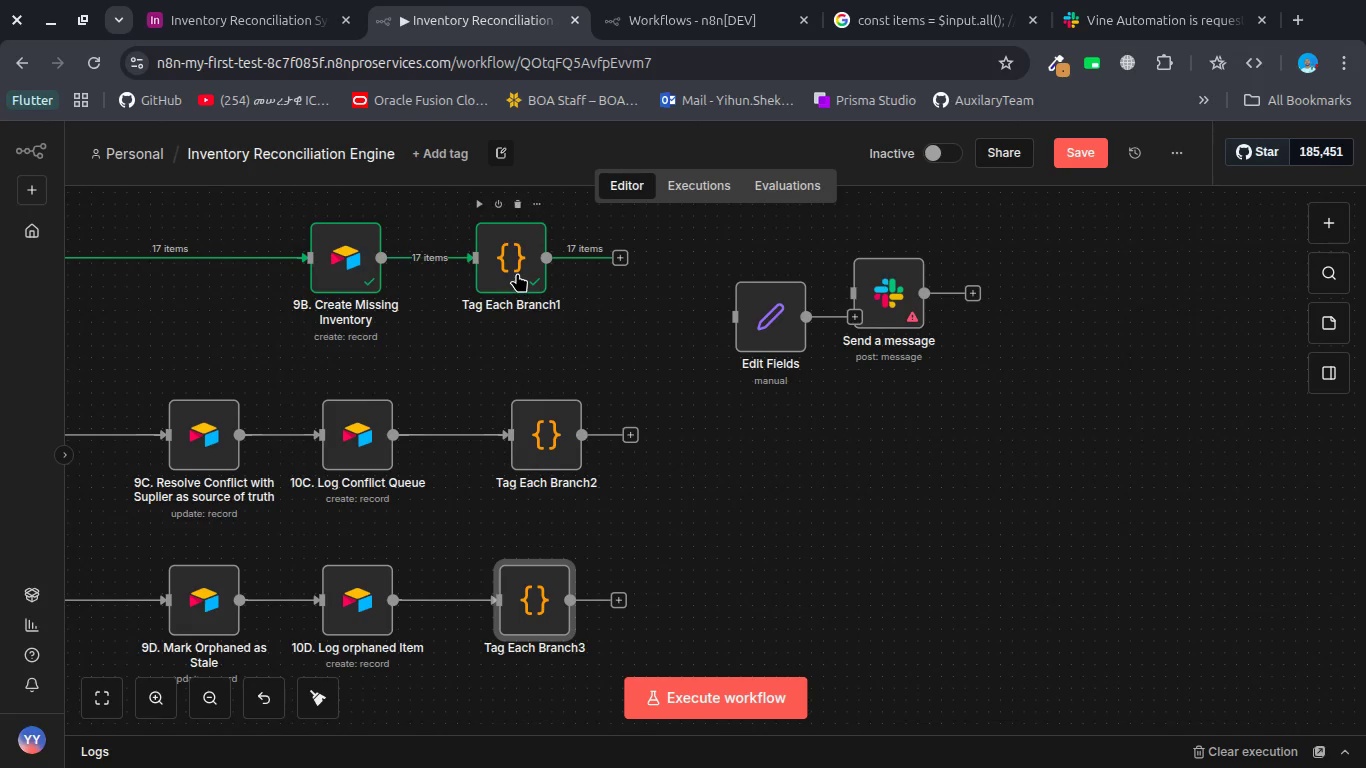 
left_click_drag(start_coordinate=[517, 273], to_coordinate=[553, 274])
 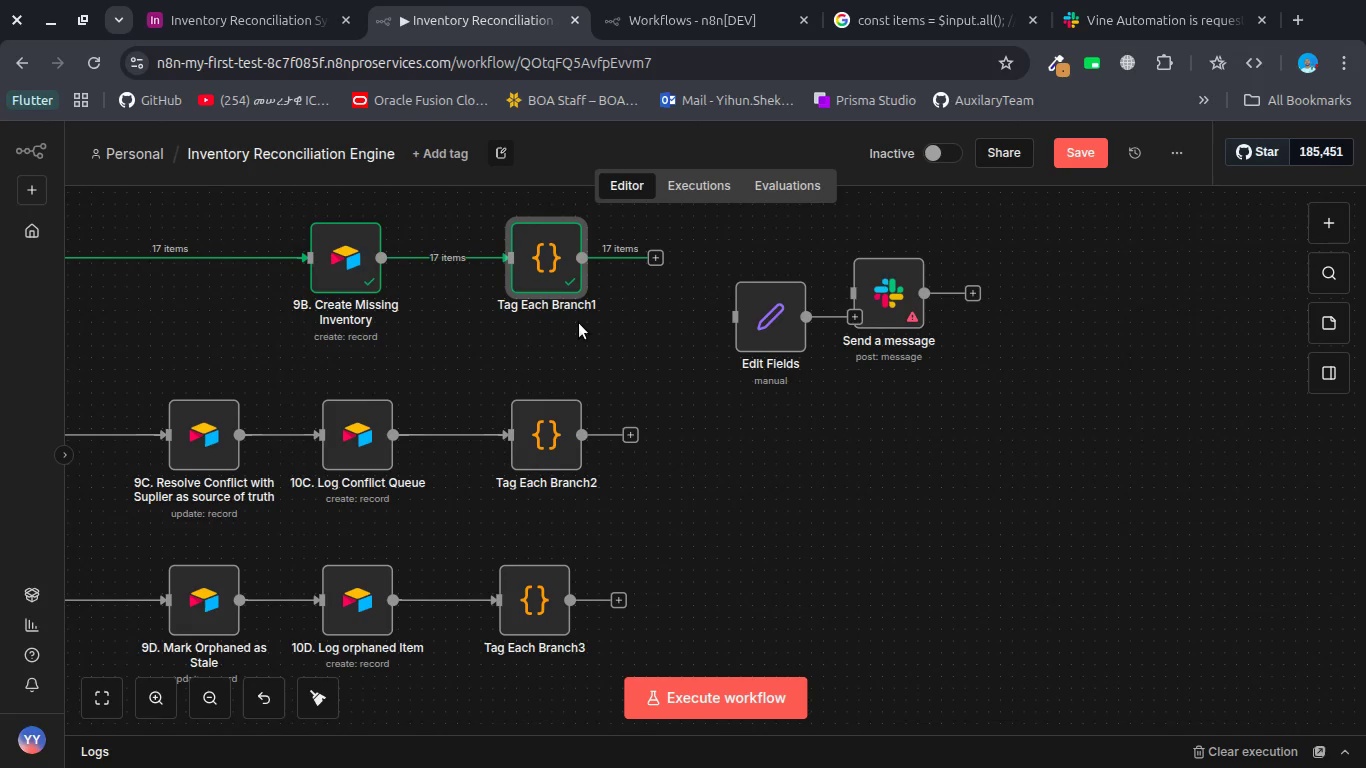 
scroll: coordinate [579, 323], scroll_direction: up, amount: 3.0
 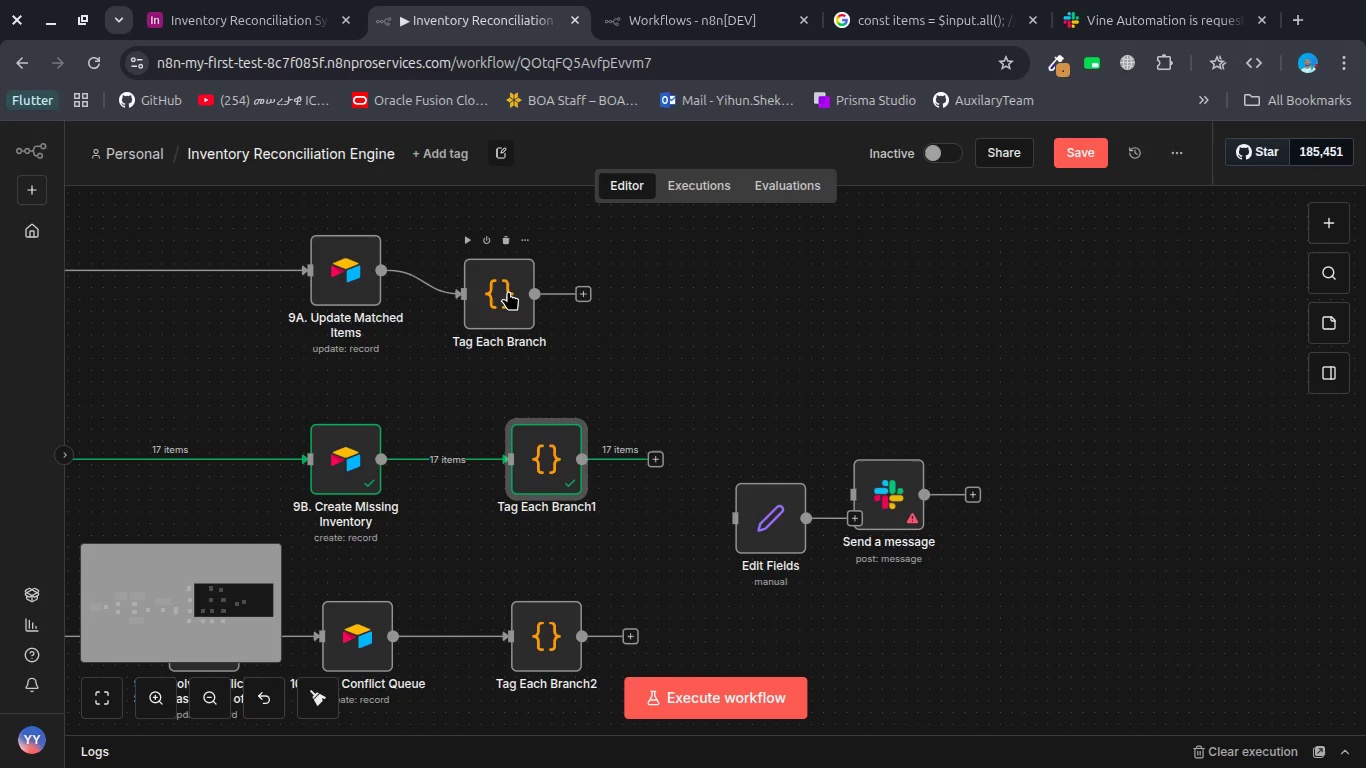 
left_click_drag(start_coordinate=[508, 291], to_coordinate=[558, 268])
 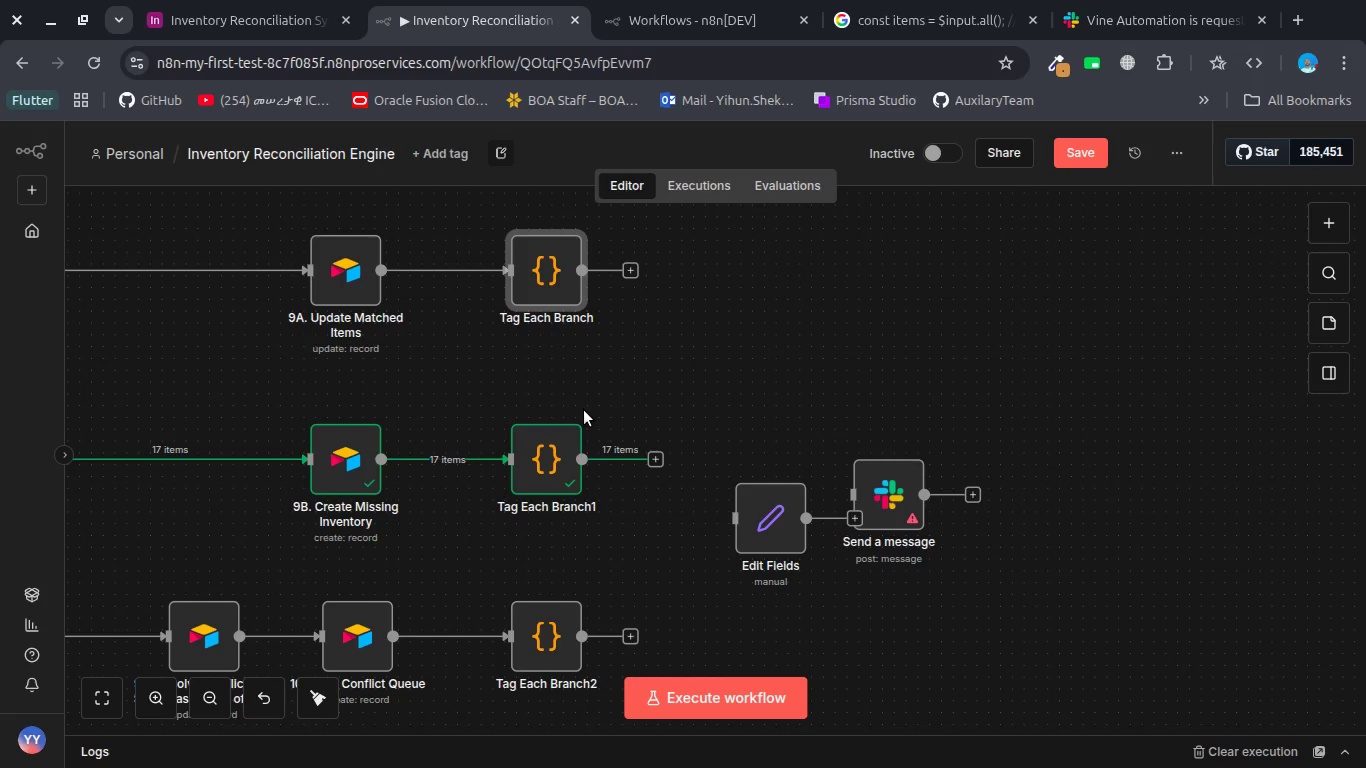 
scroll: coordinate [584, 410], scroll_direction: down, amount: 3.0
 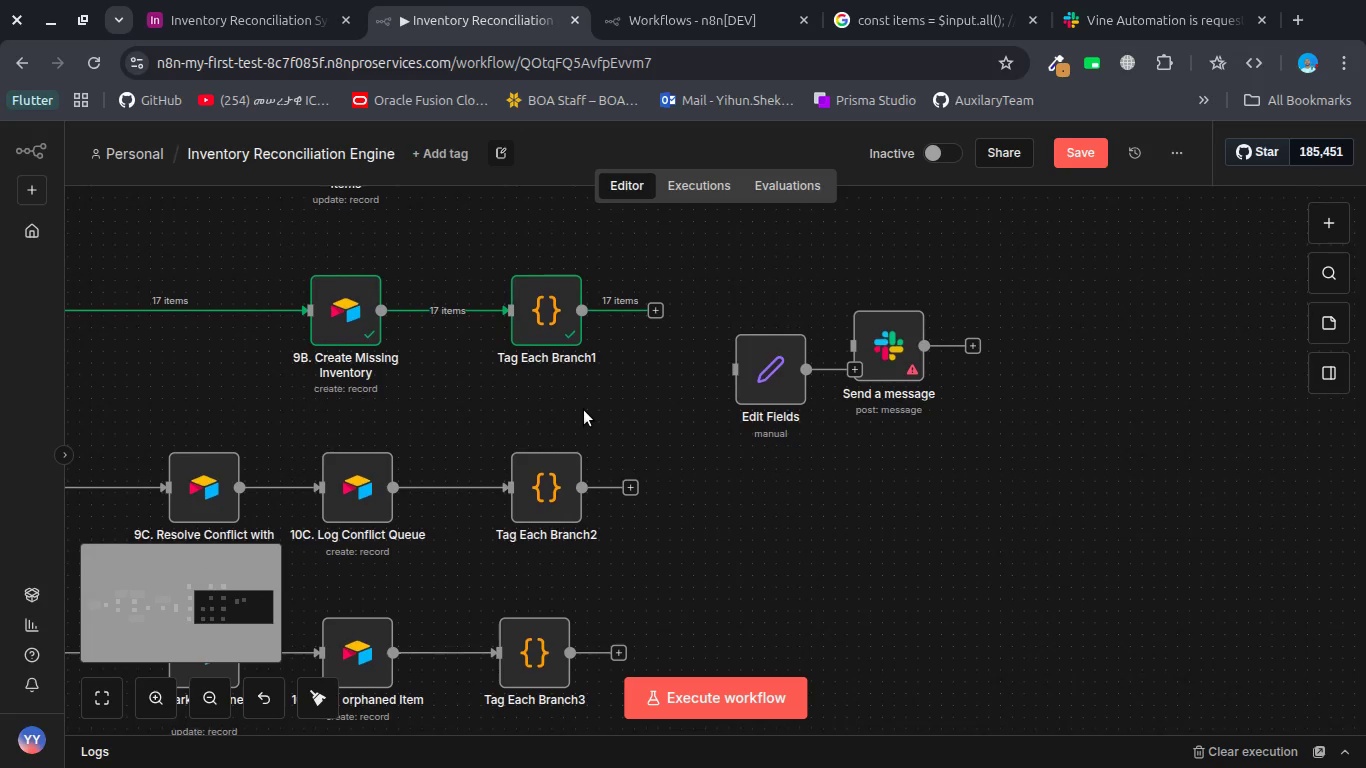 
mouse_move([545, 486])
 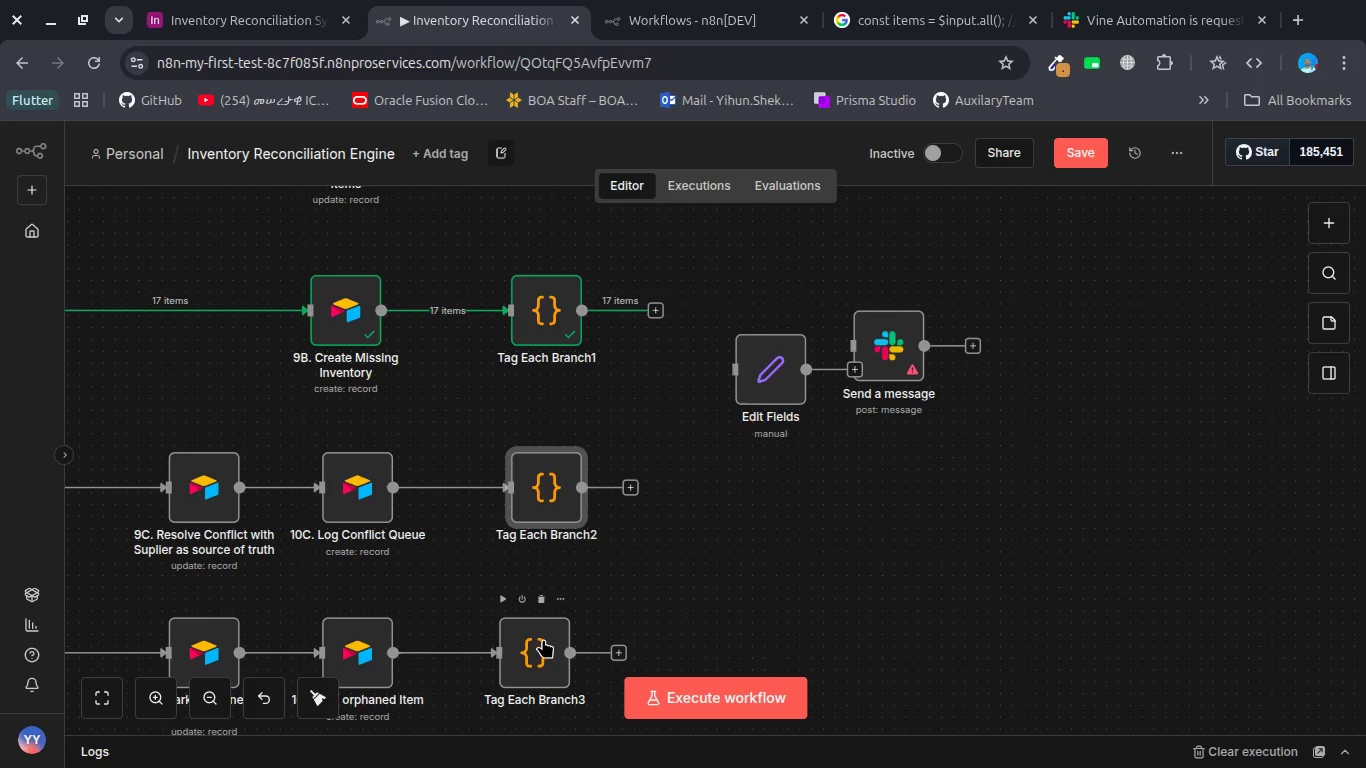 
left_click_drag(start_coordinate=[543, 639], to_coordinate=[559, 640])
 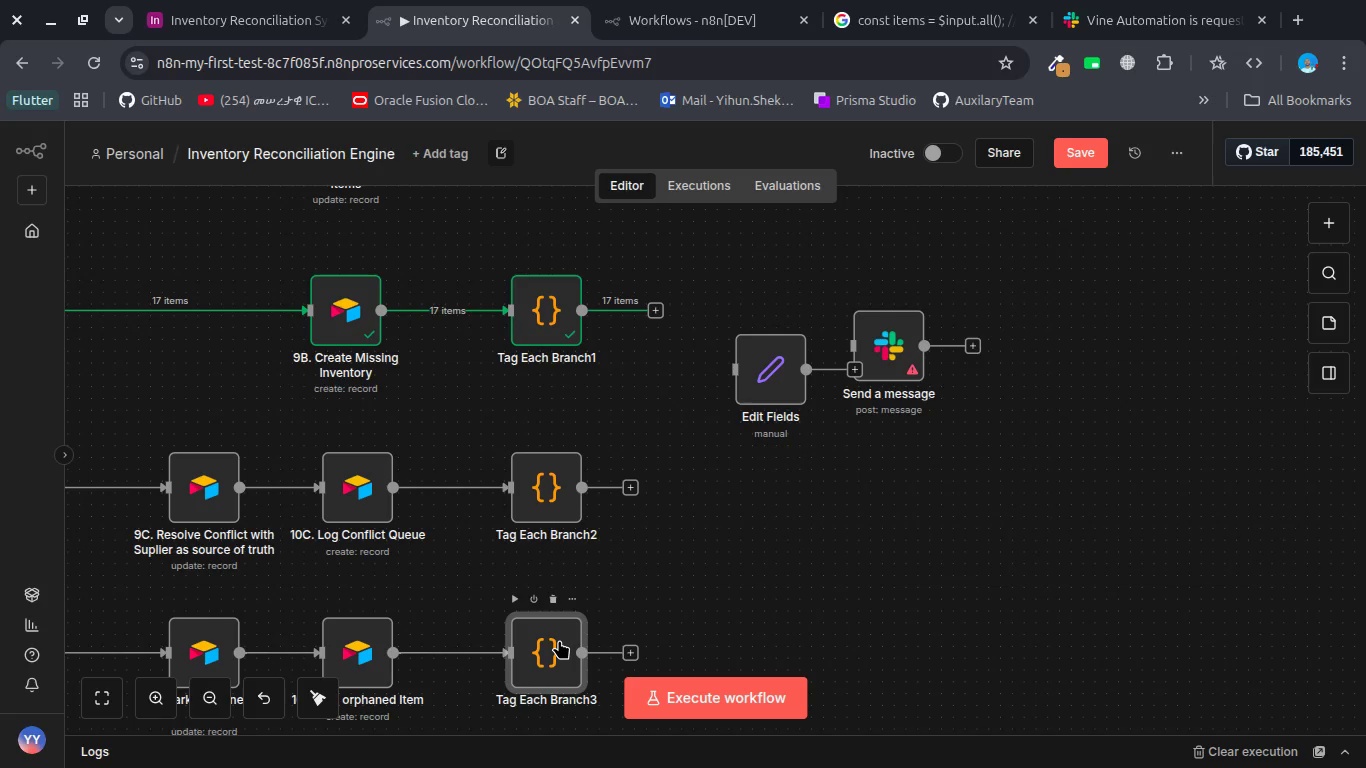 
wait(9.76)
 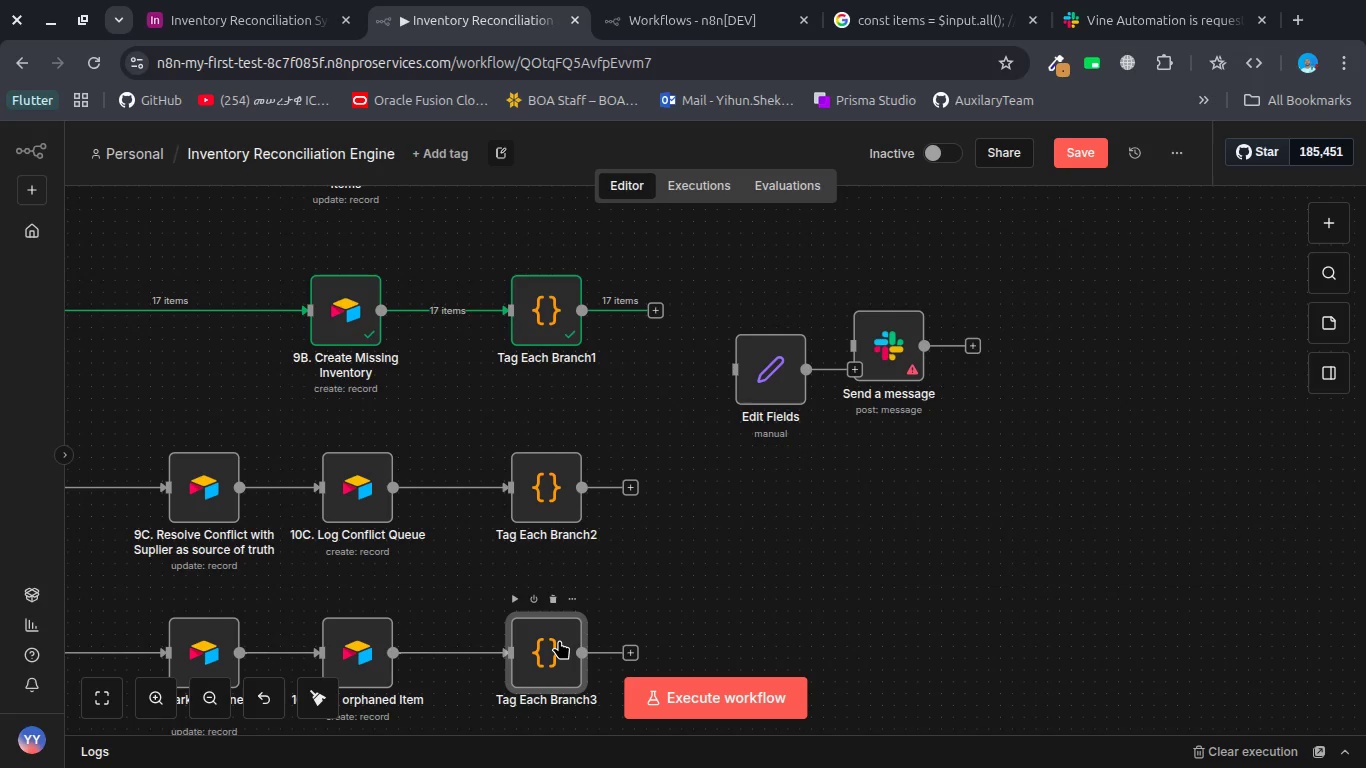 
left_click_drag(start_coordinate=[889, 337], to_coordinate=[1263, 456])
 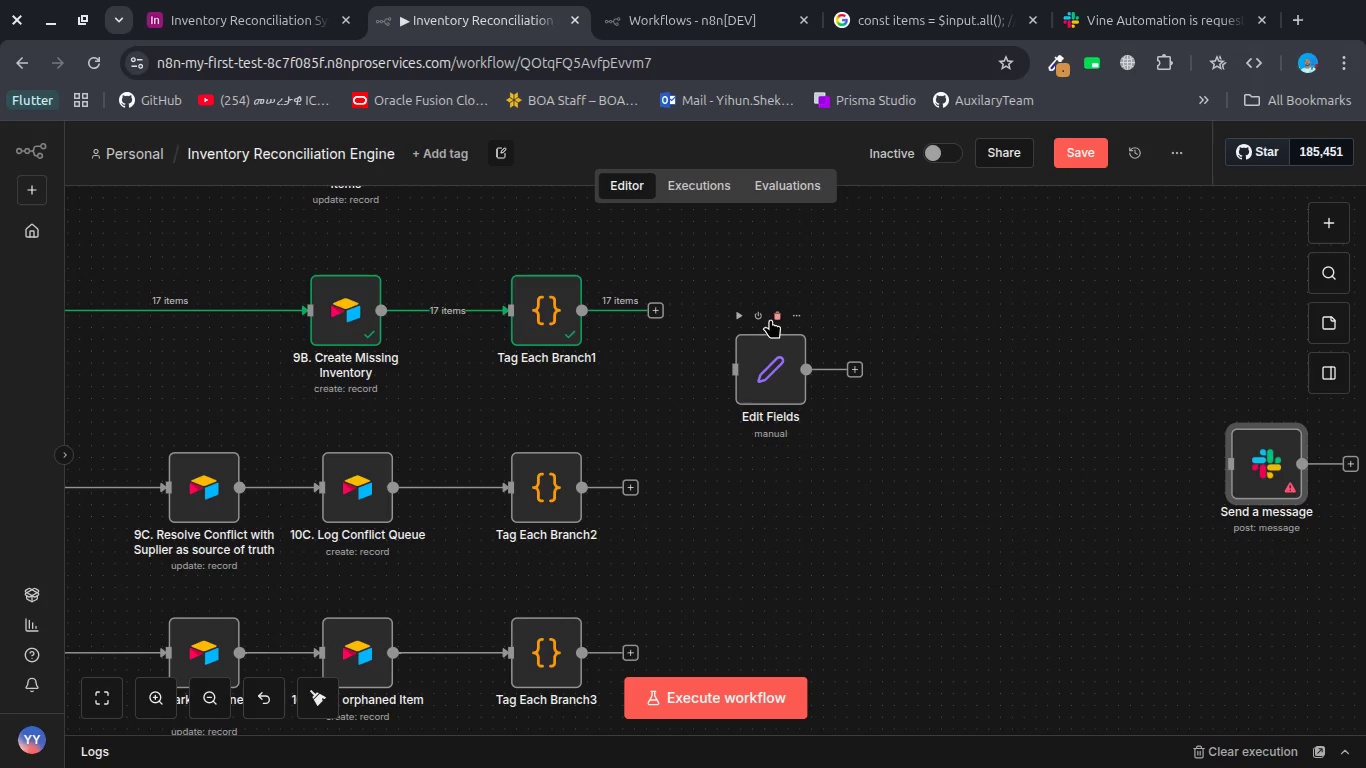 
left_click([774, 318])
 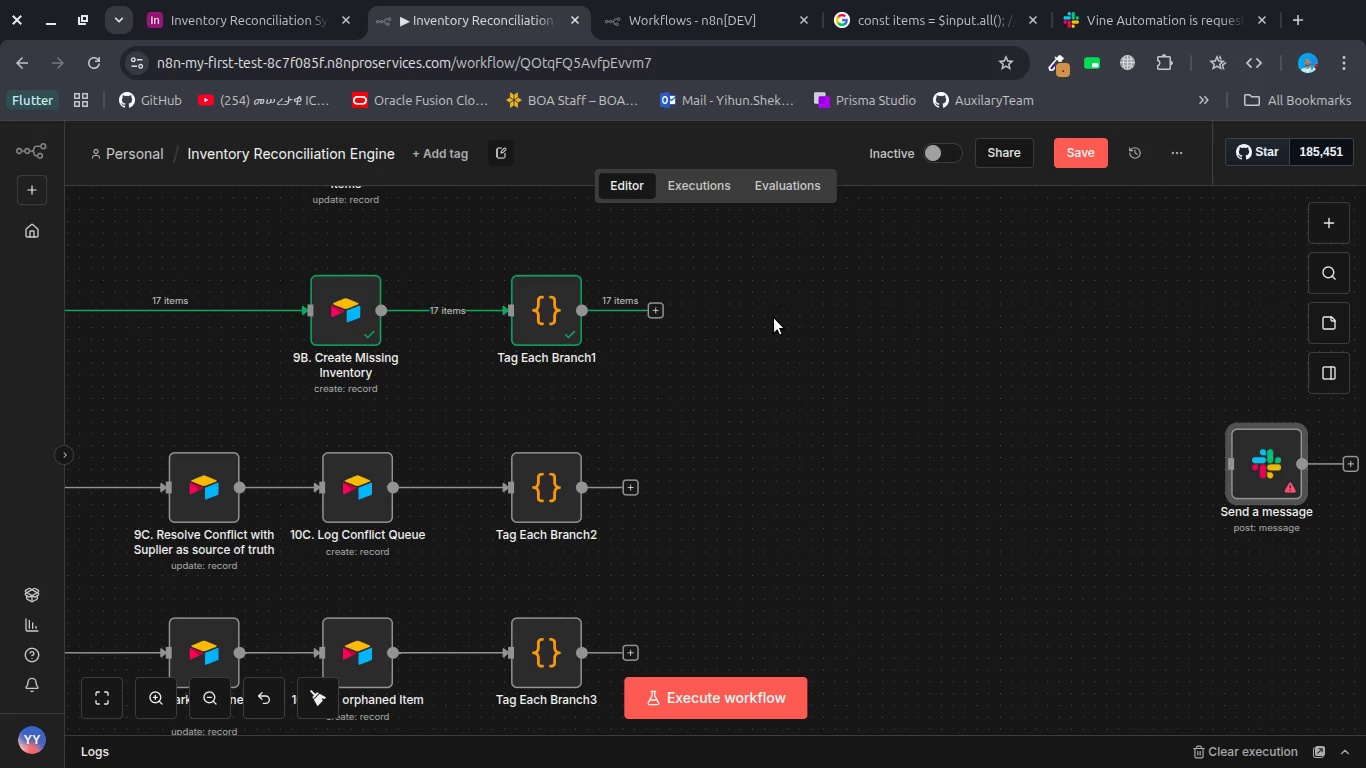 
left_click([757, 402])
 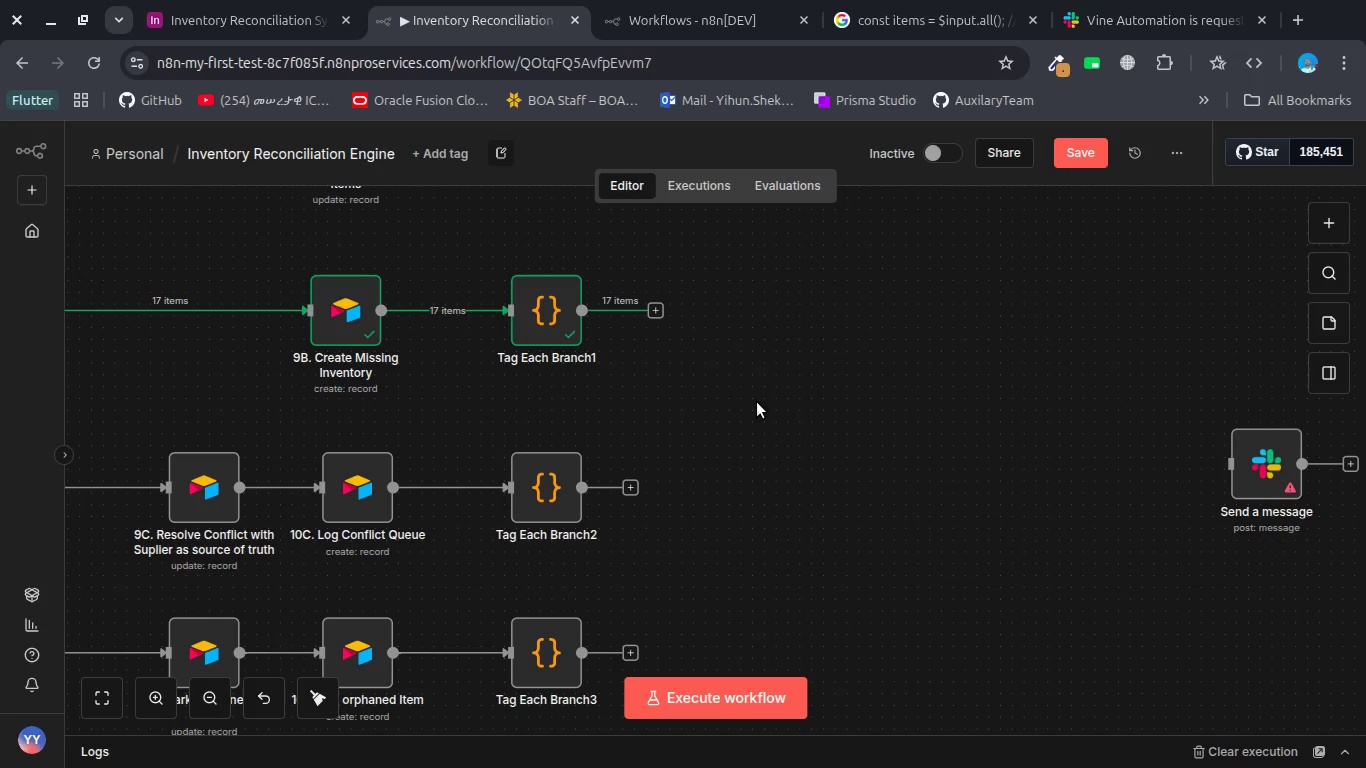 
scroll: coordinate [757, 402], scroll_direction: up, amount: 3.0
 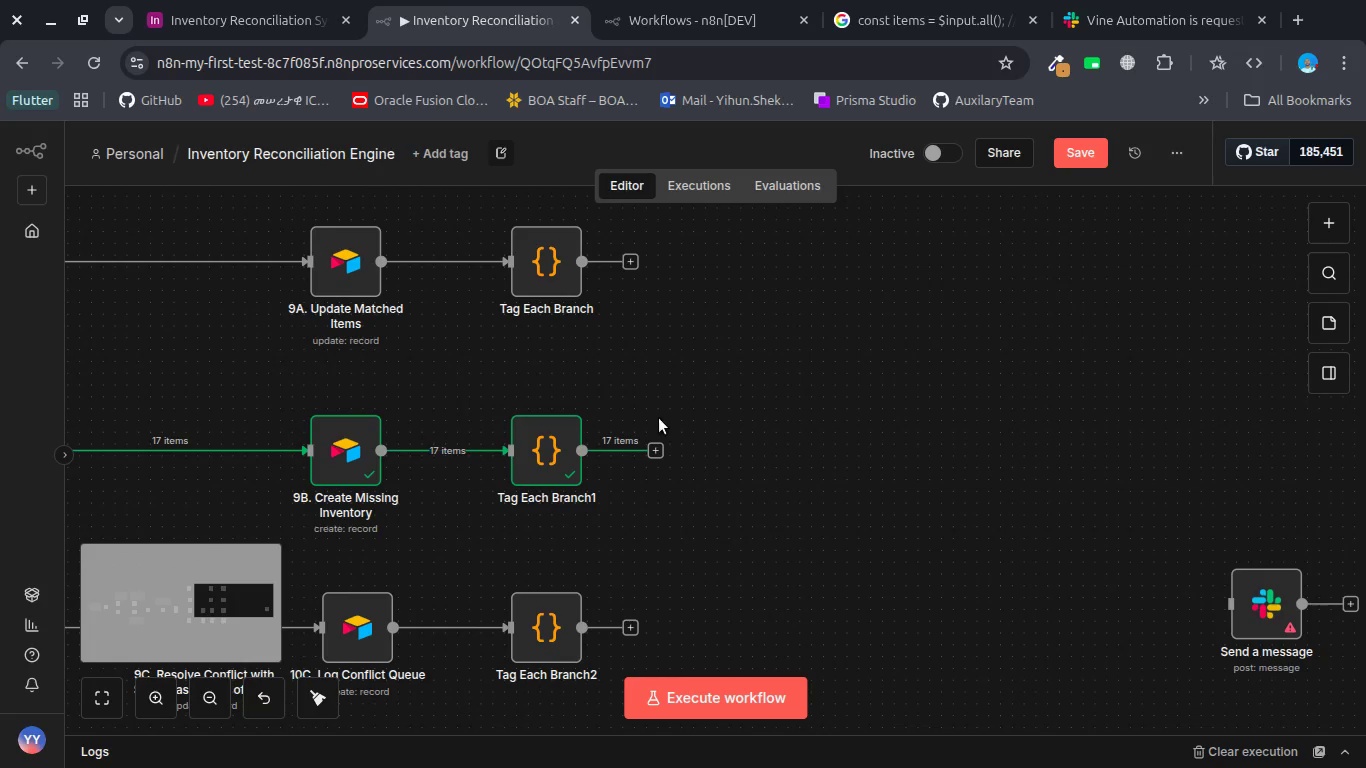 
left_click([655, 450])
 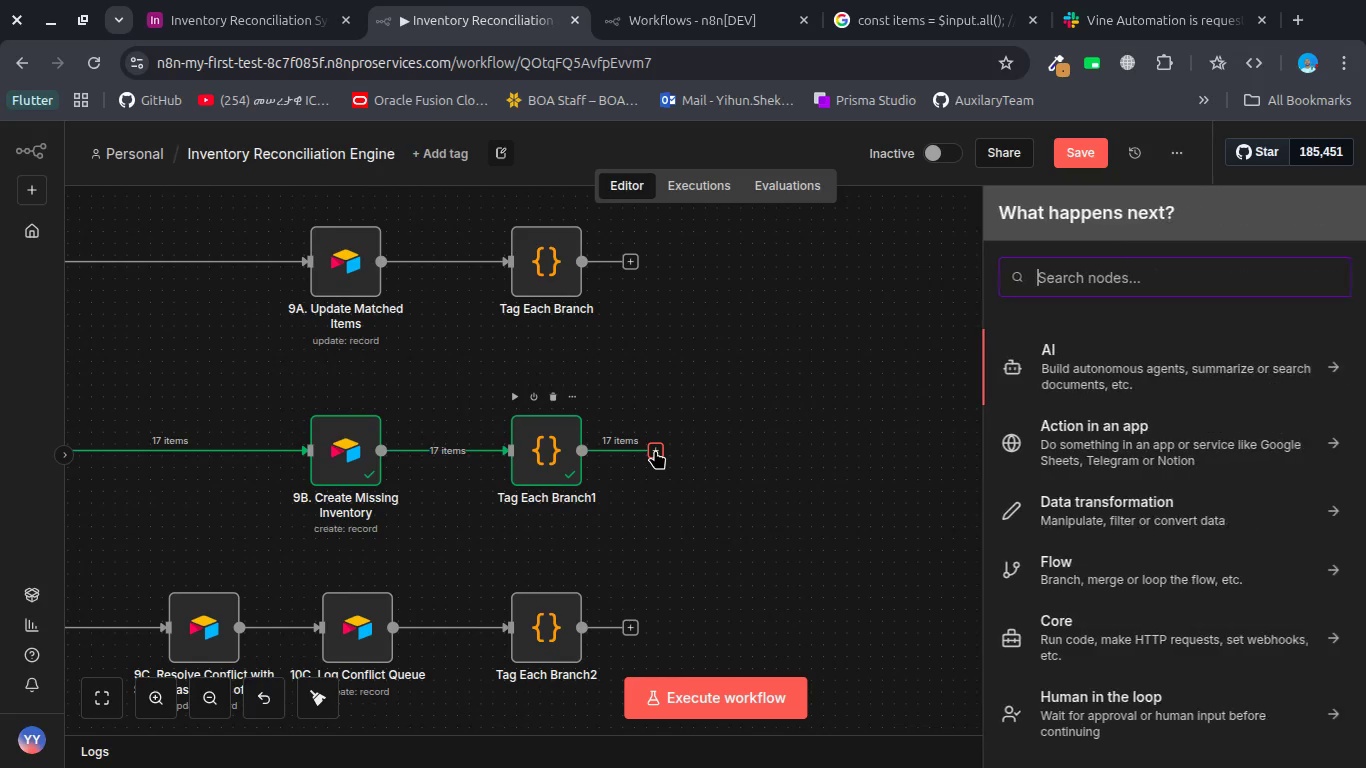 
type(agg)
 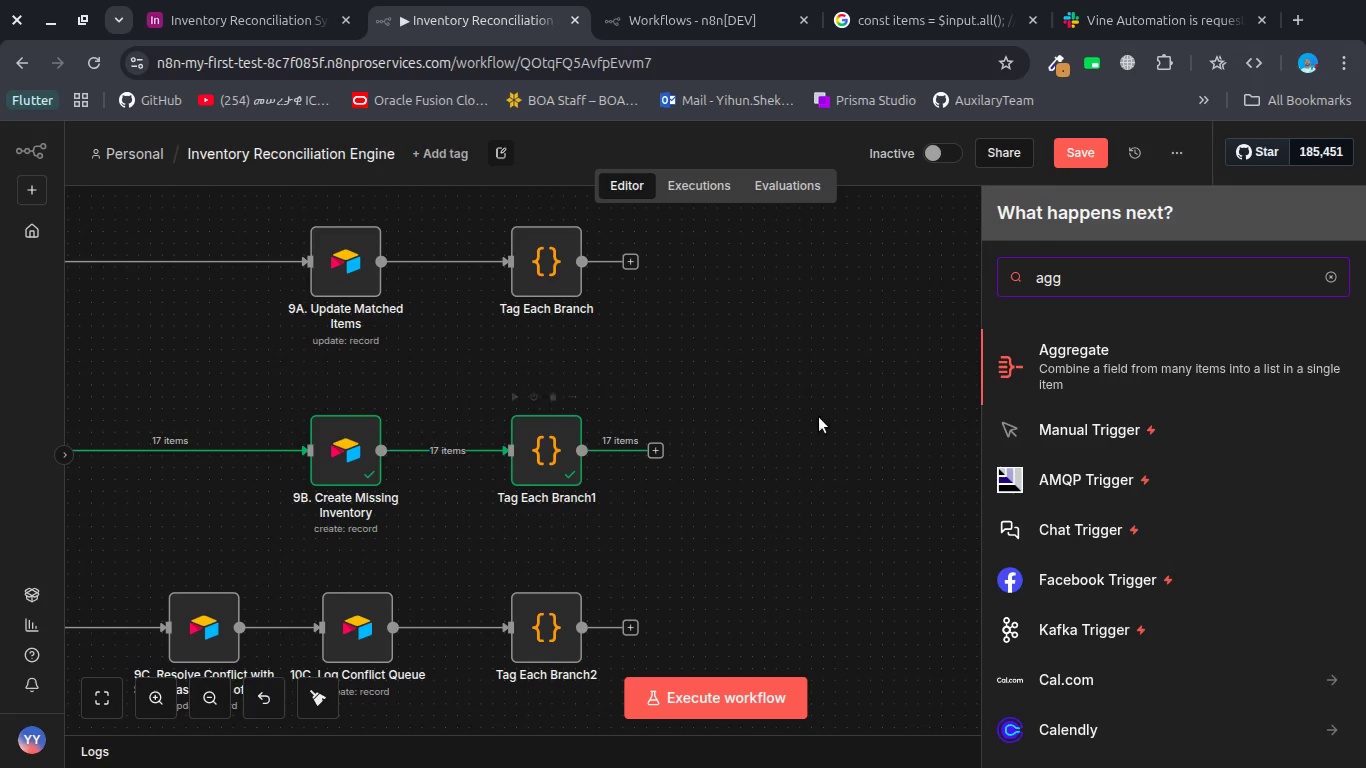 
key(Enter)
 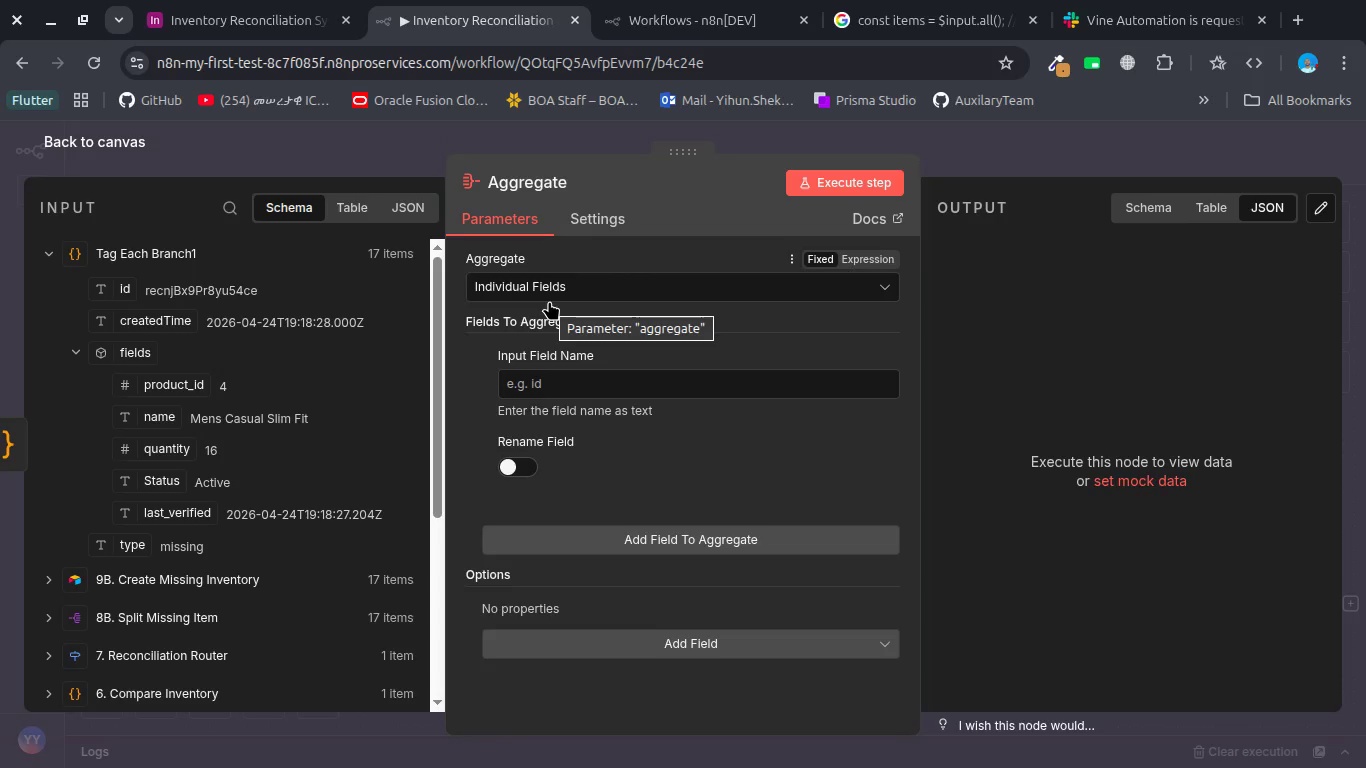 
wait(7.03)
 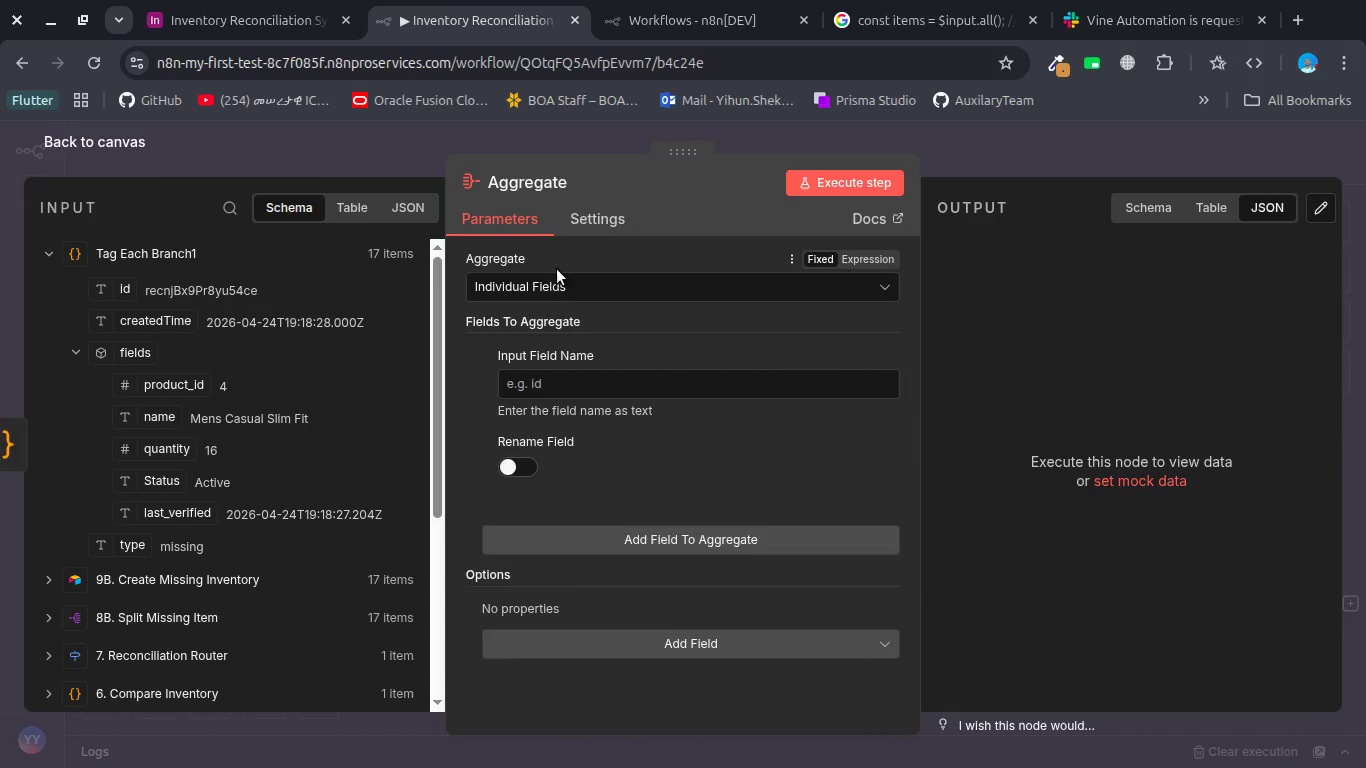 
left_click([513, 171])
 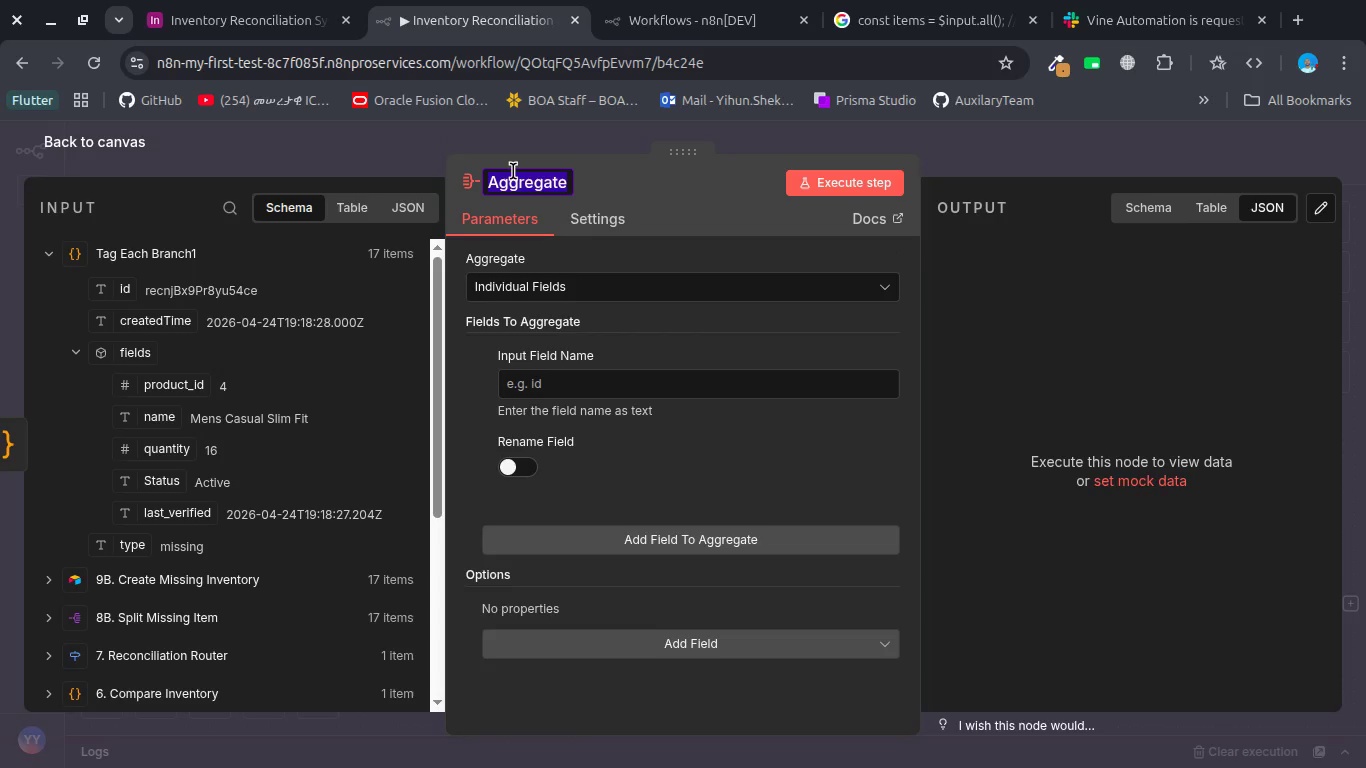 
key(ArrowRight)
 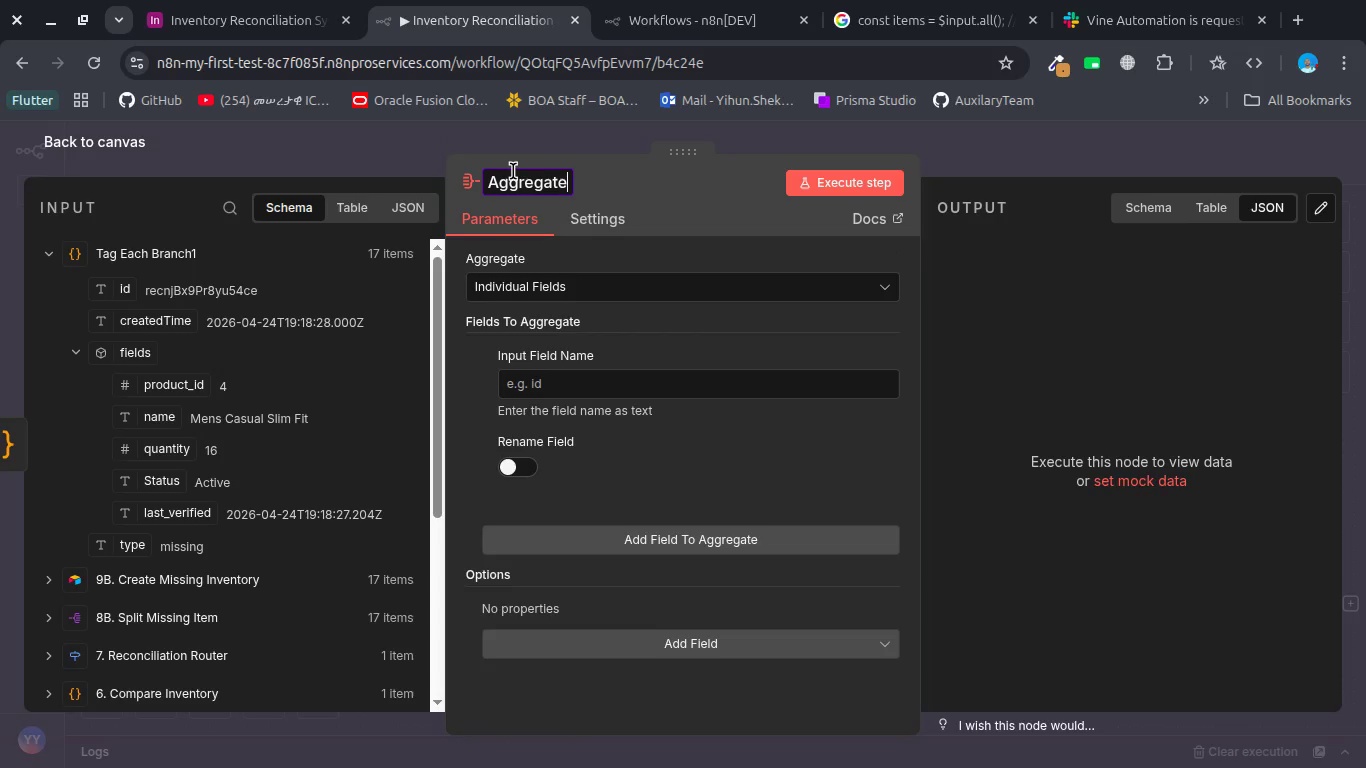 
type( Reconciliation result)
 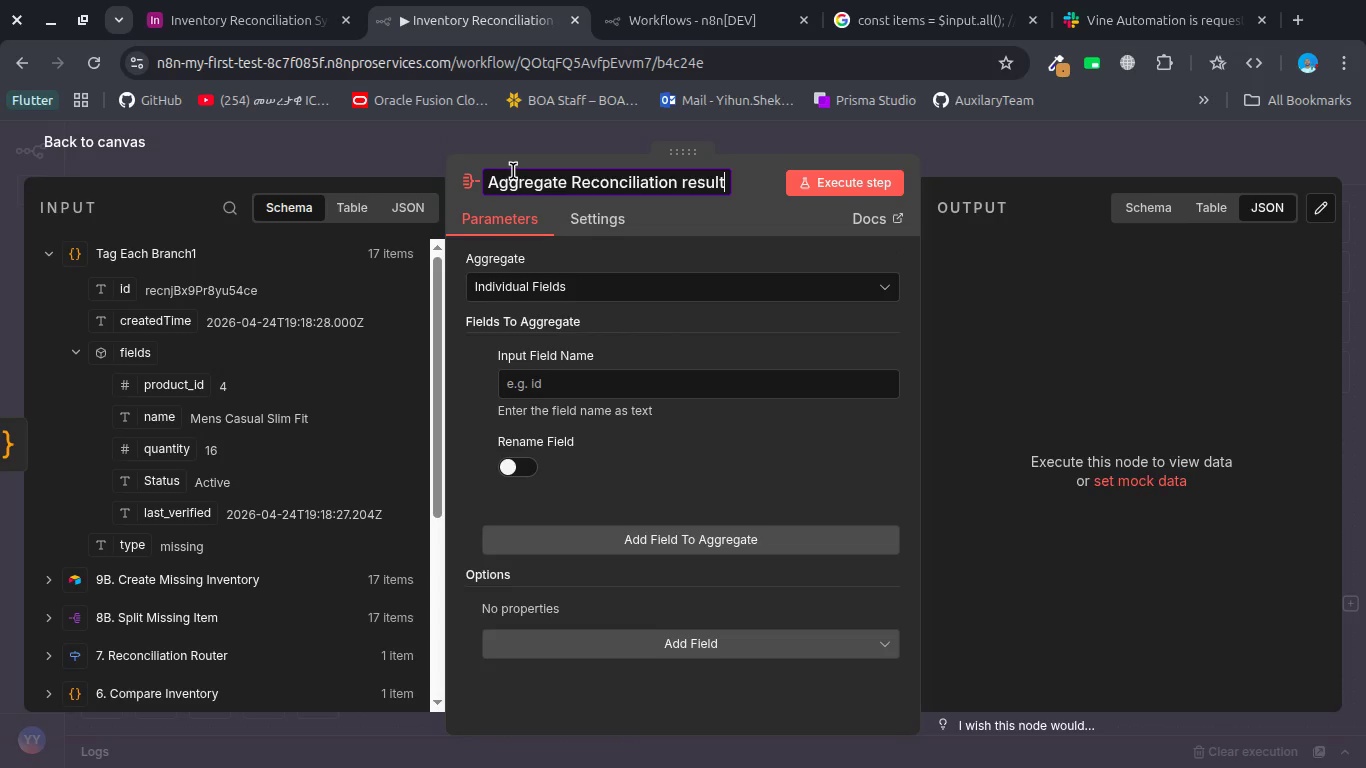 
key(Enter)
 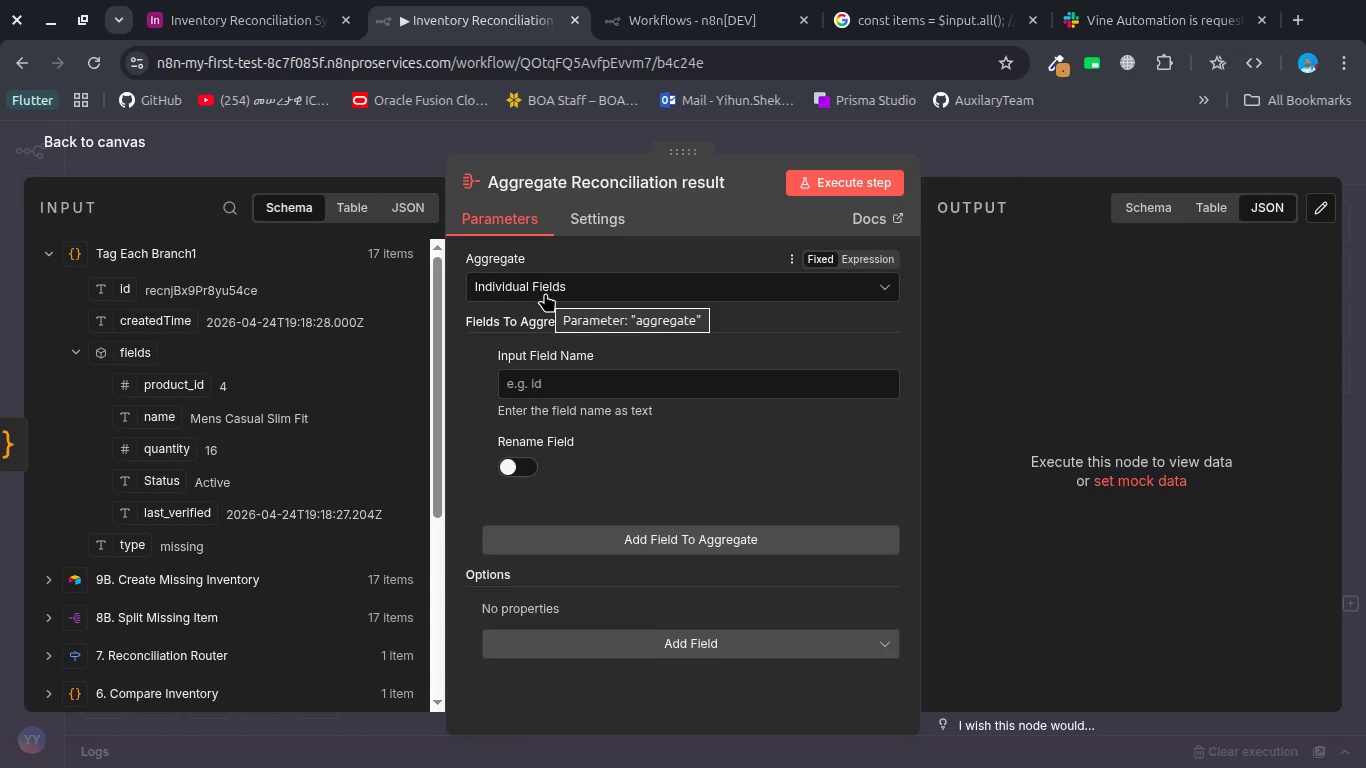 
left_click([545, 293])
 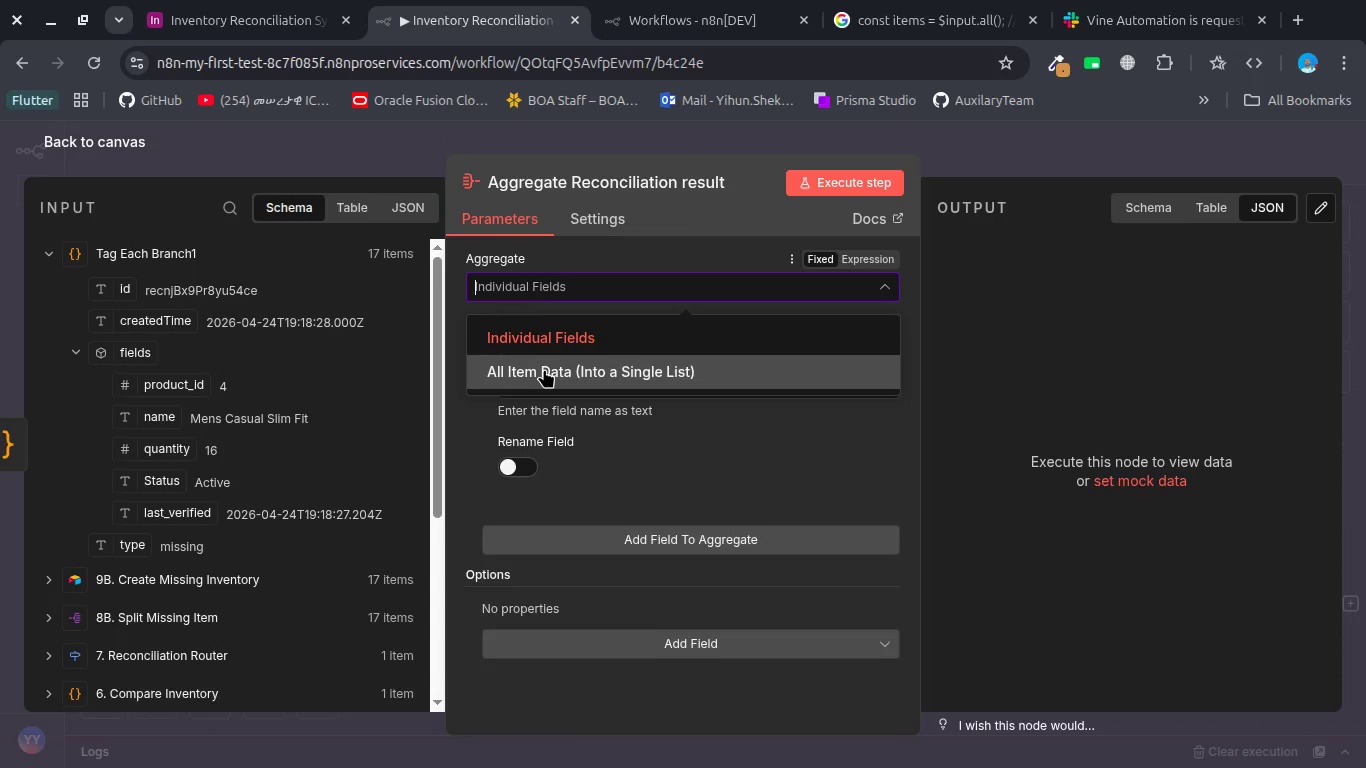 
left_click([544, 369])
 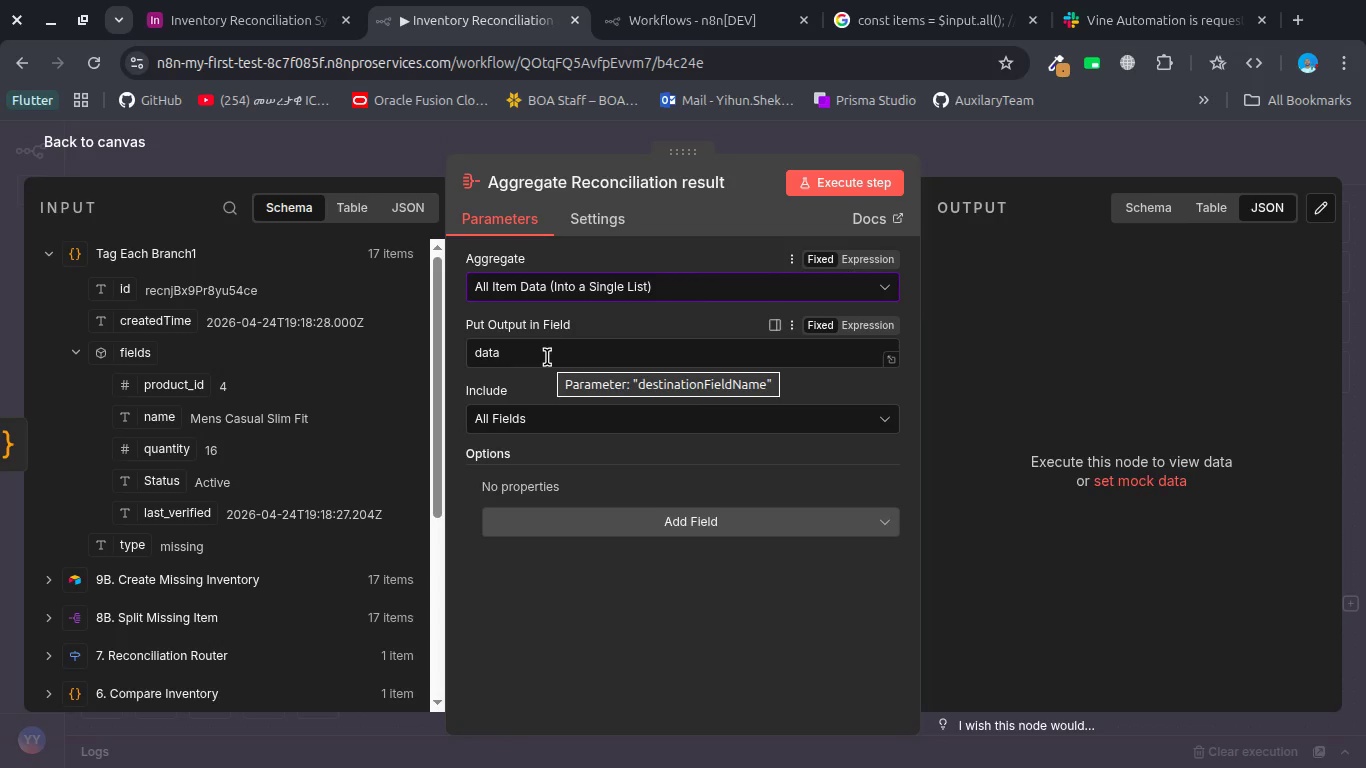 
wait(6.77)
 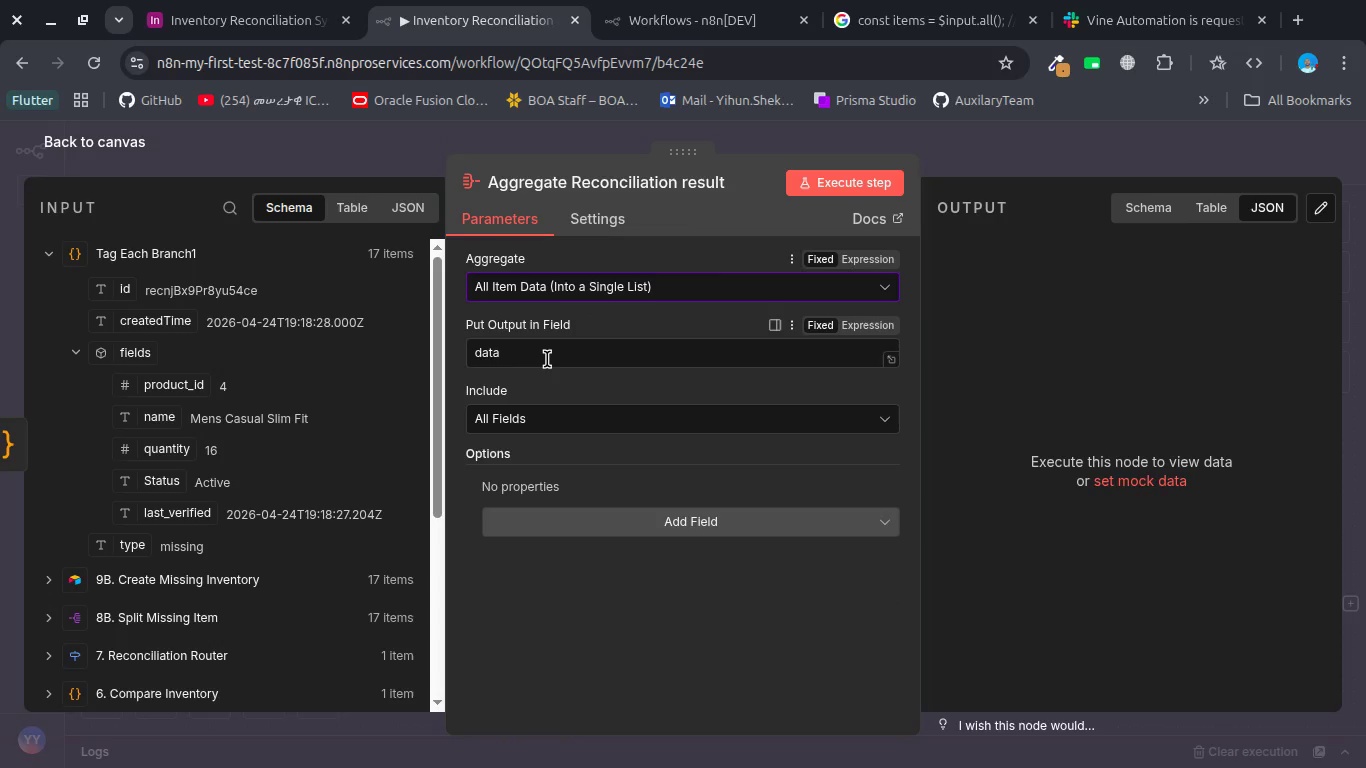 
left_click([547, 357])
 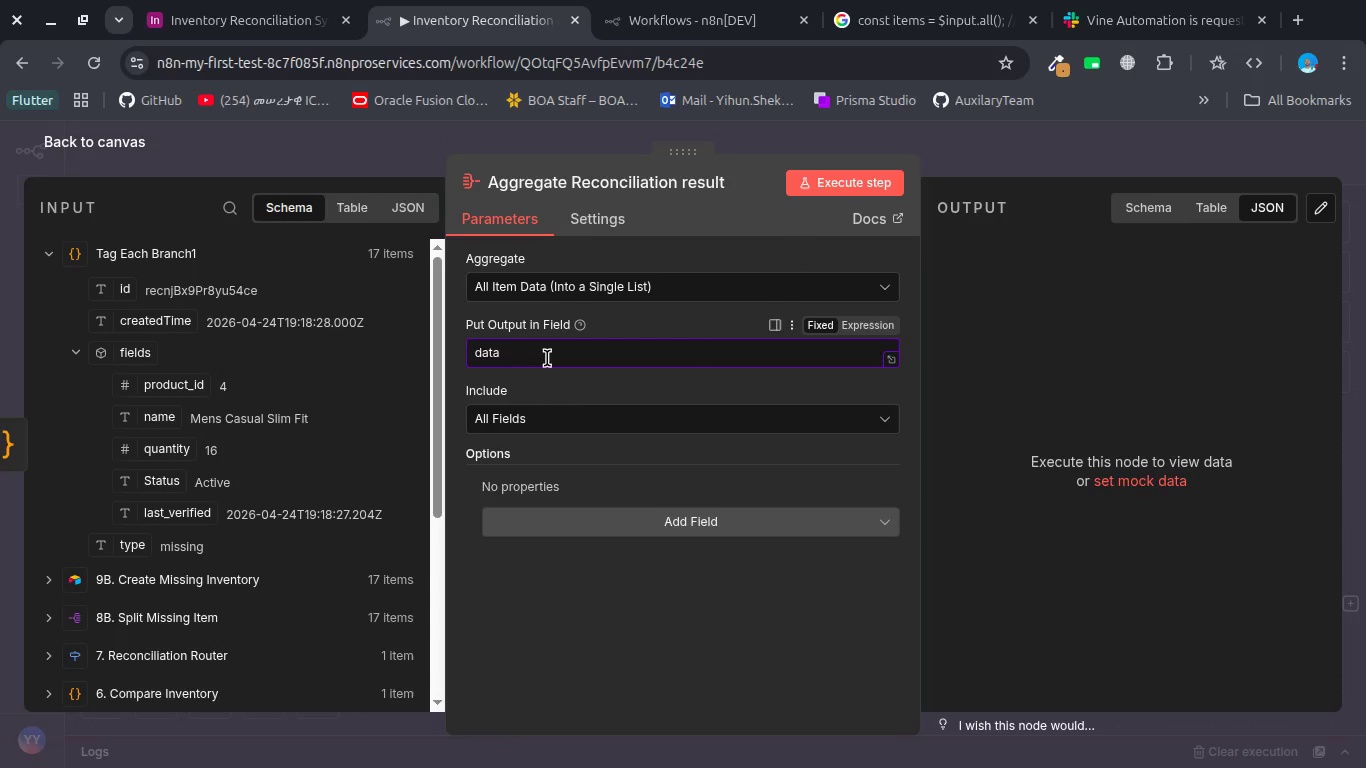 
double_click([547, 358])
 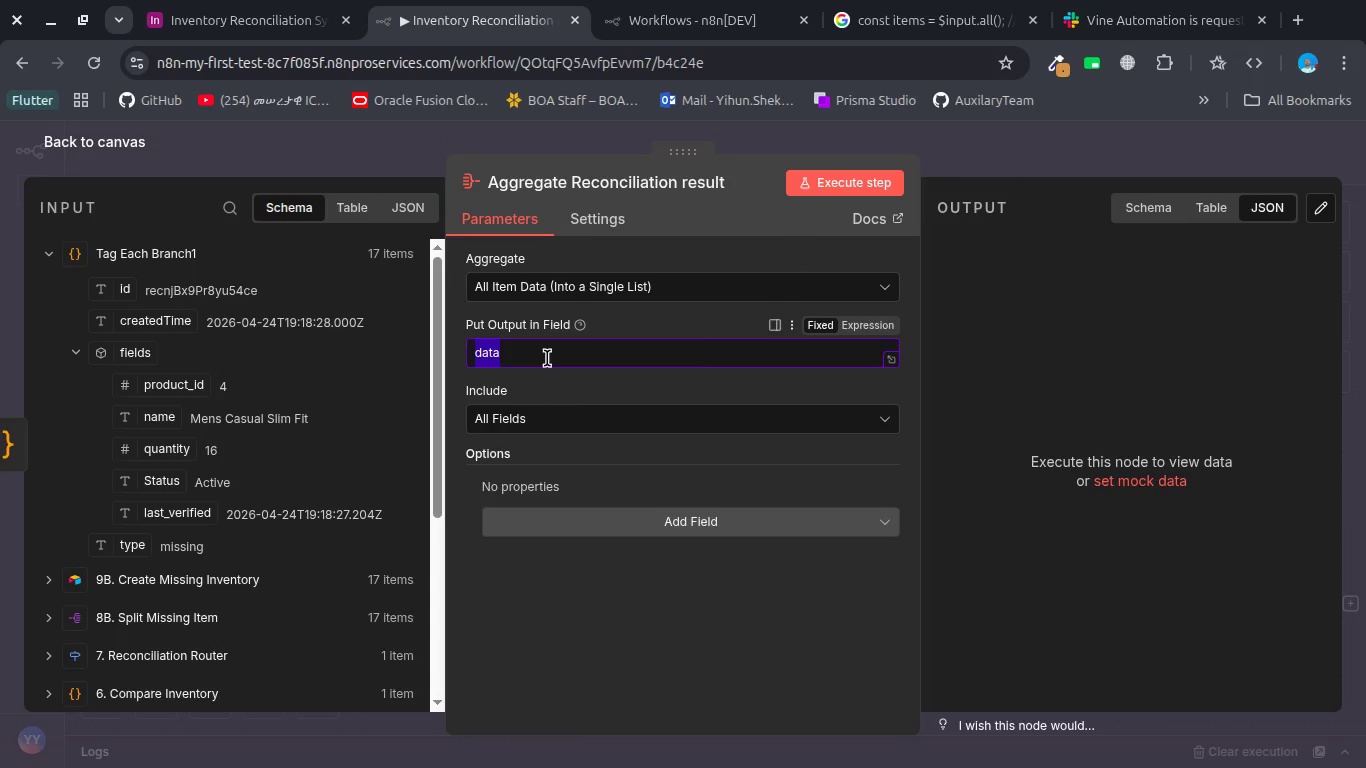 
type(Aggrigated)
 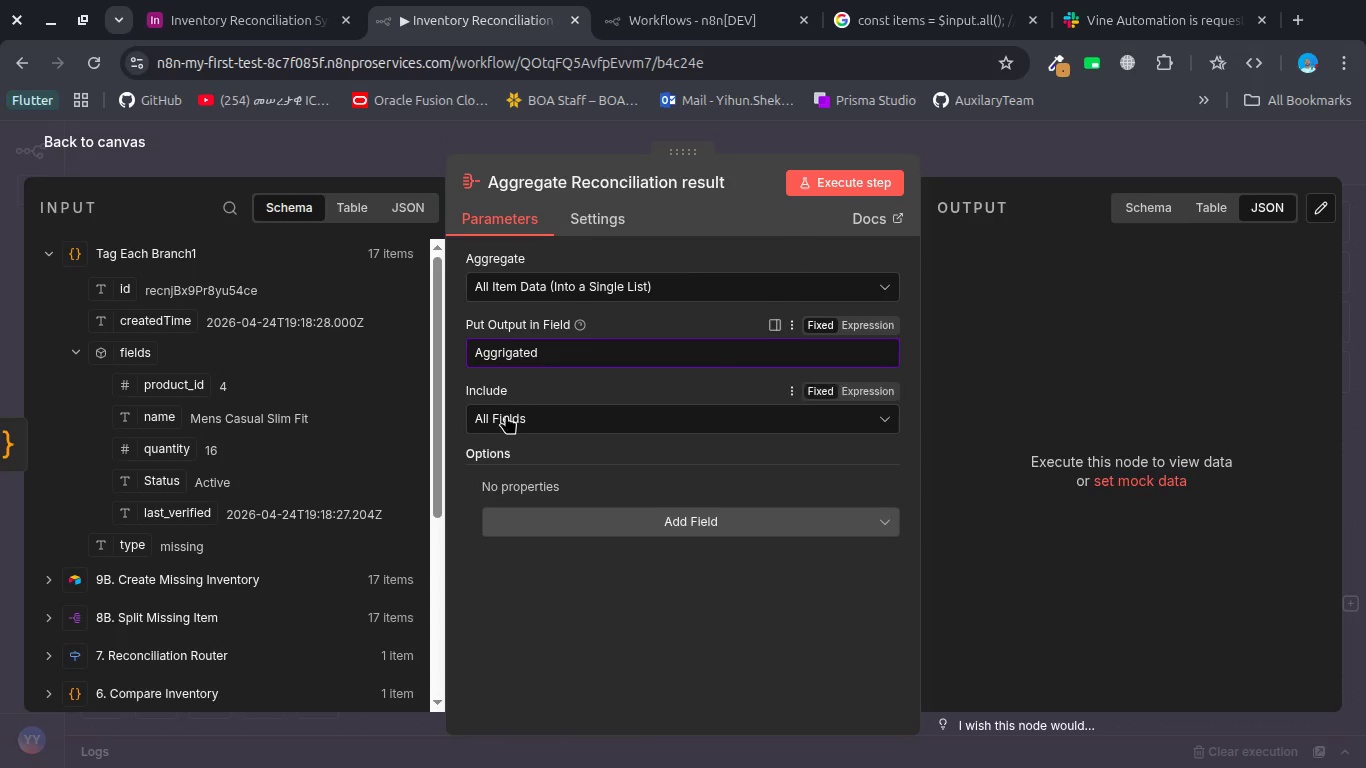 
left_click([505, 417])
 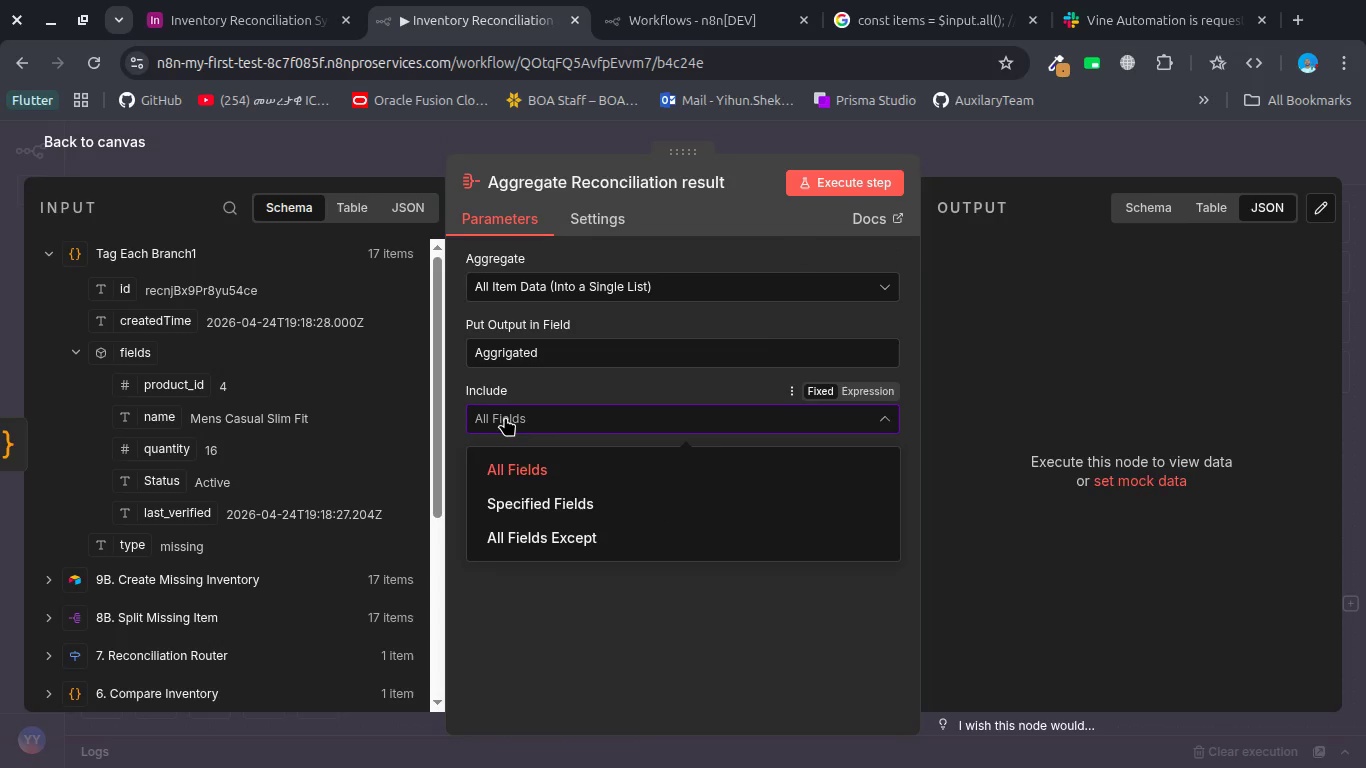 
left_click([505, 417])
 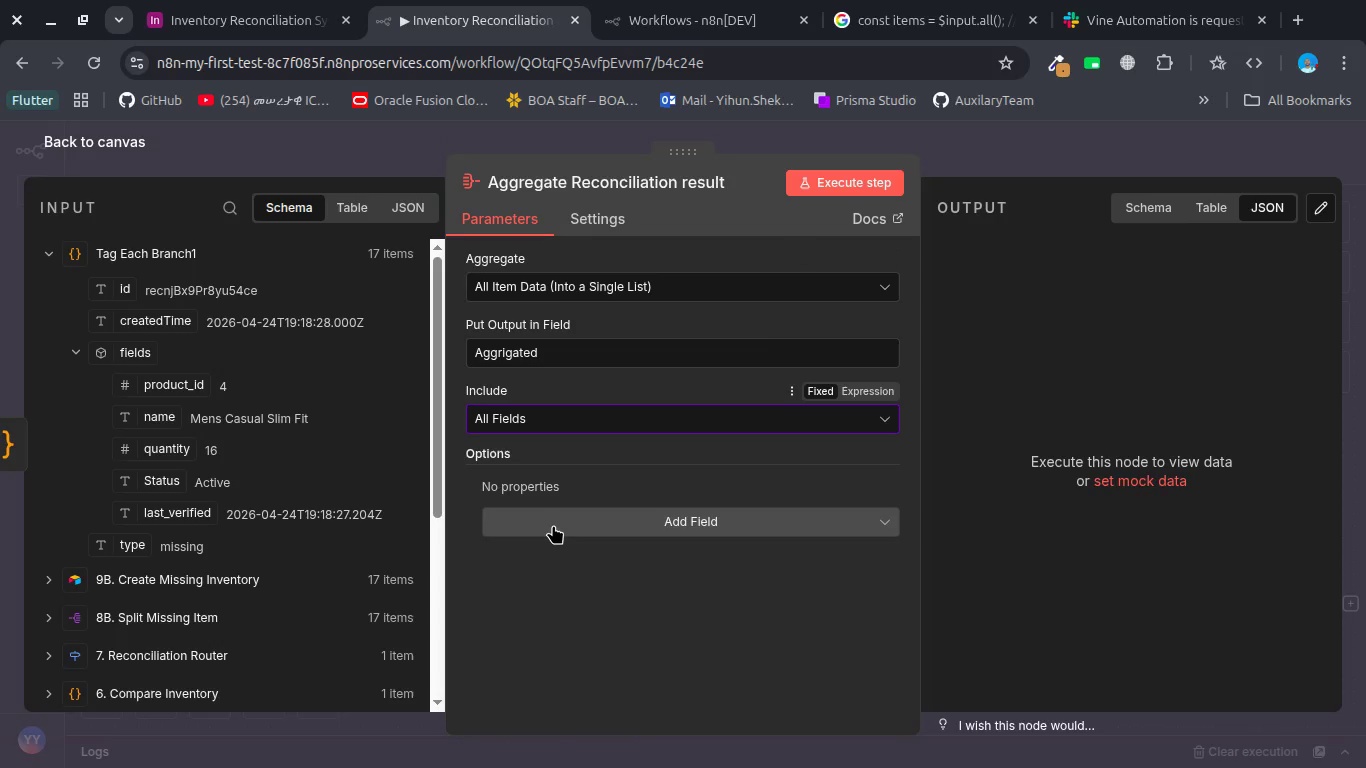 
left_click([553, 527])
 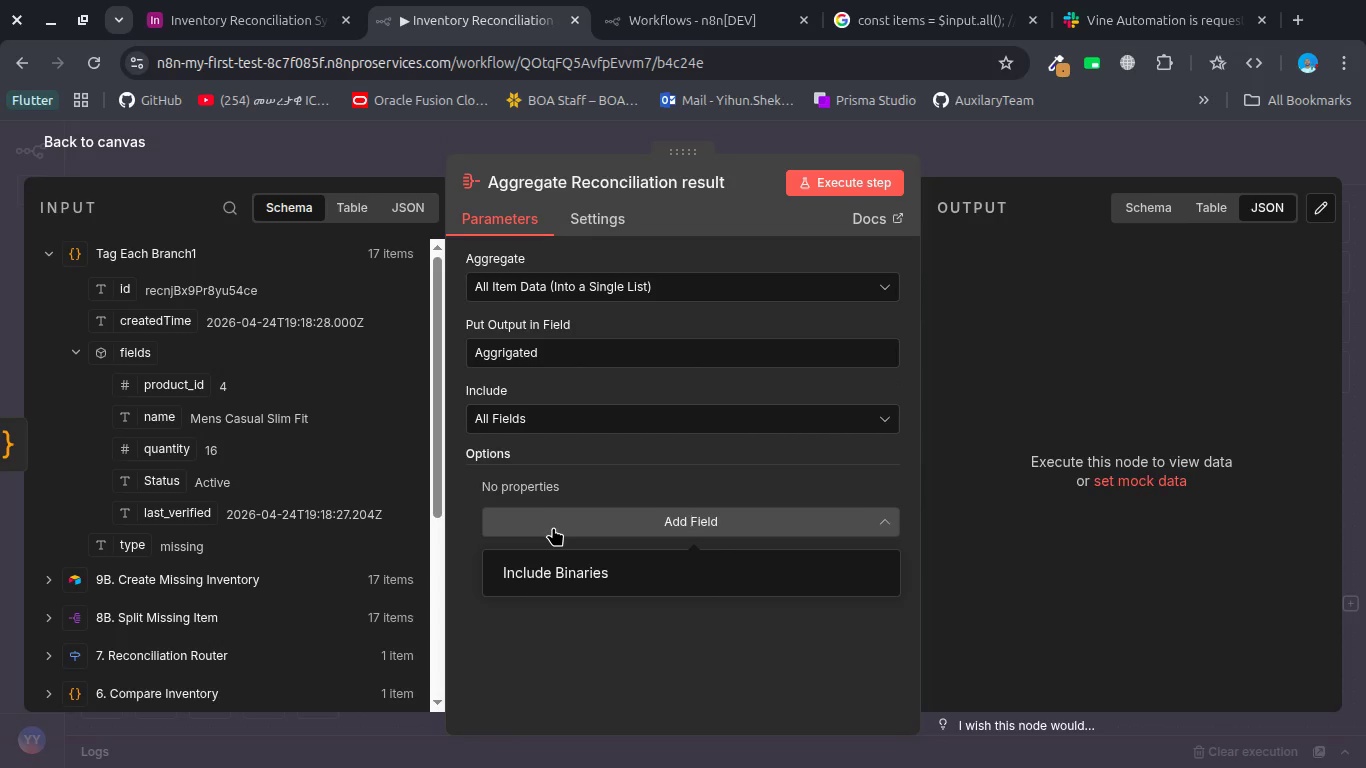 
left_click([553, 527])
 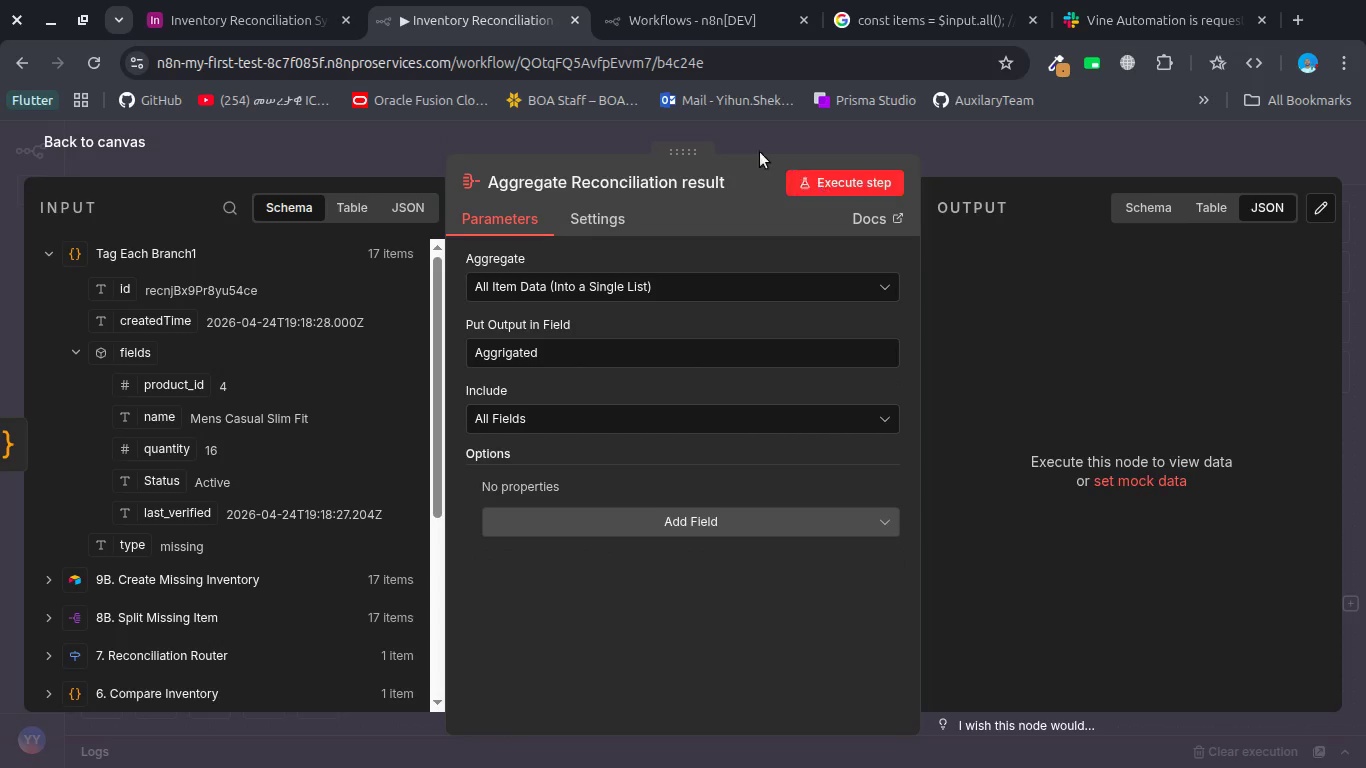 
left_click([755, 151])
 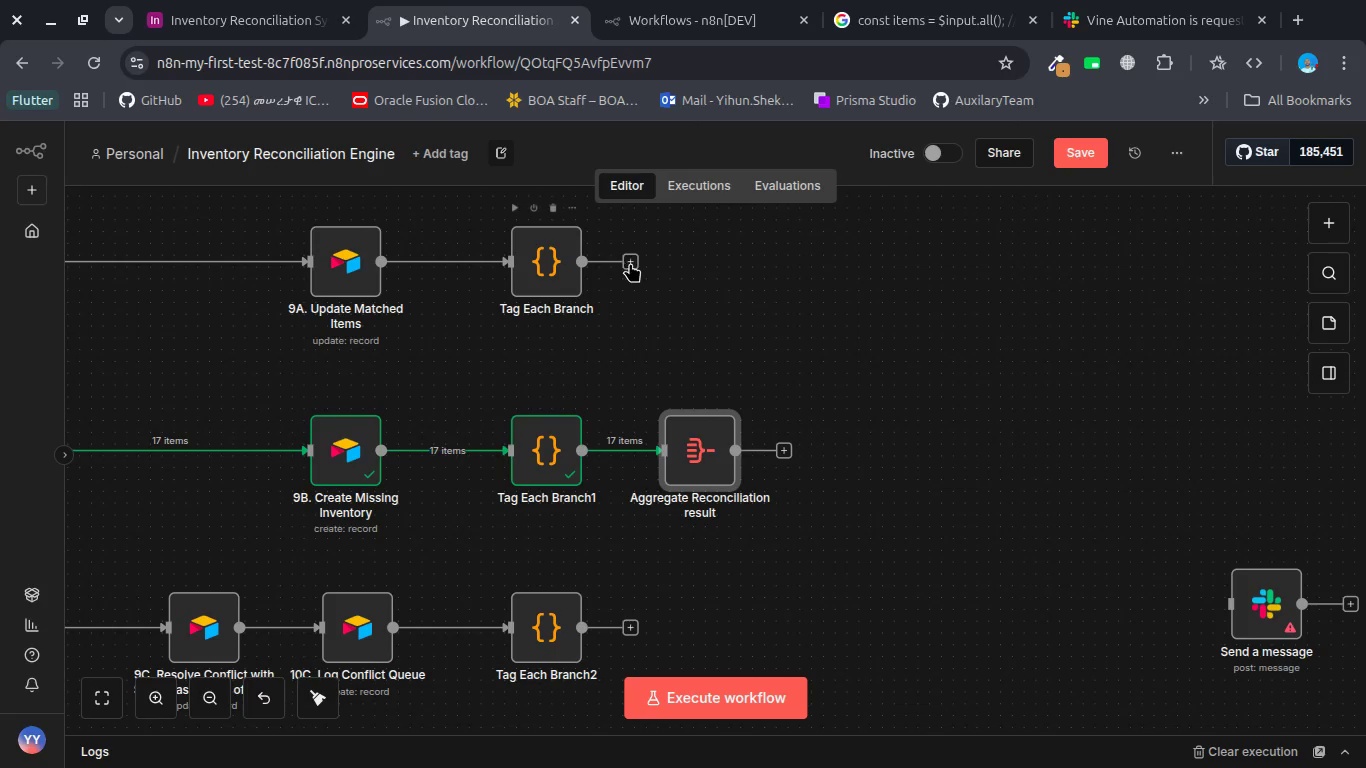 
left_click_drag(start_coordinate=[637, 263], to_coordinate=[665, 433])
 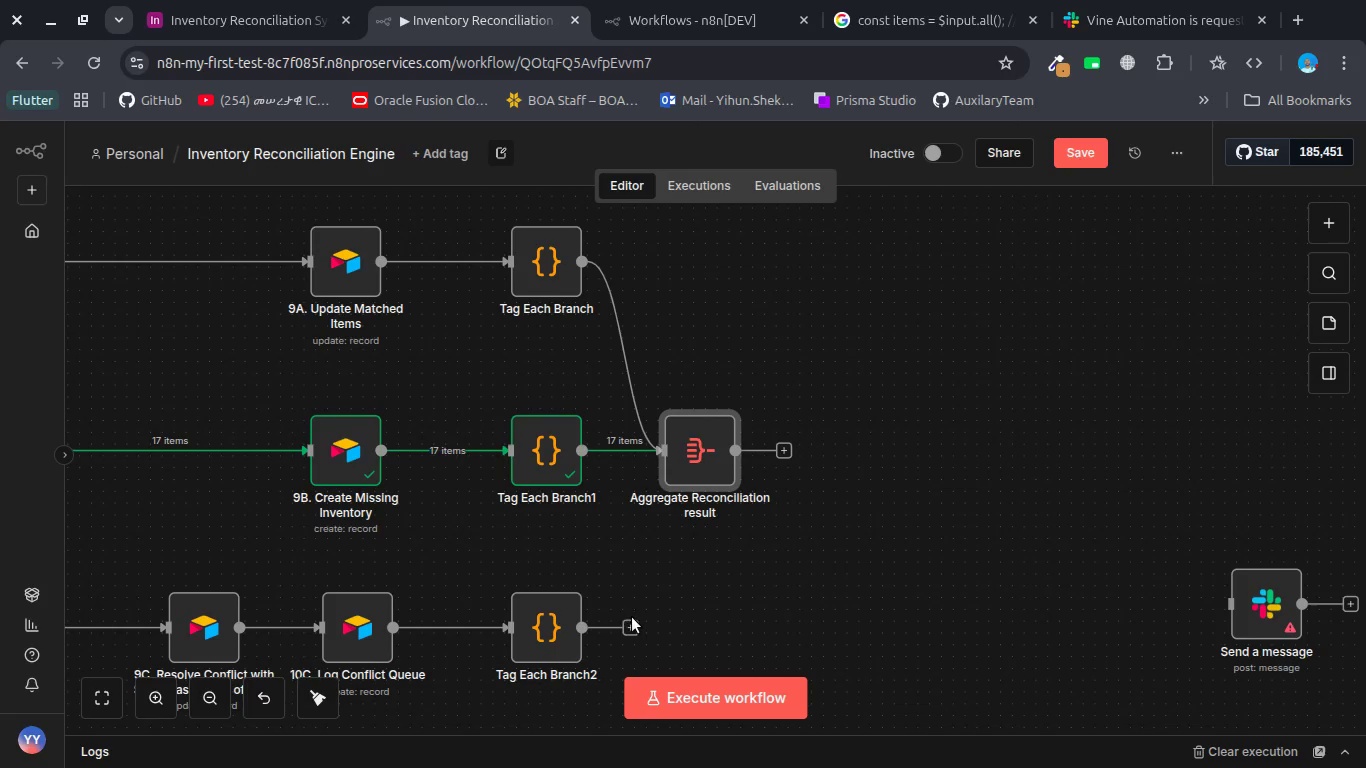 
left_click_drag(start_coordinate=[632, 620], to_coordinate=[639, 469])
 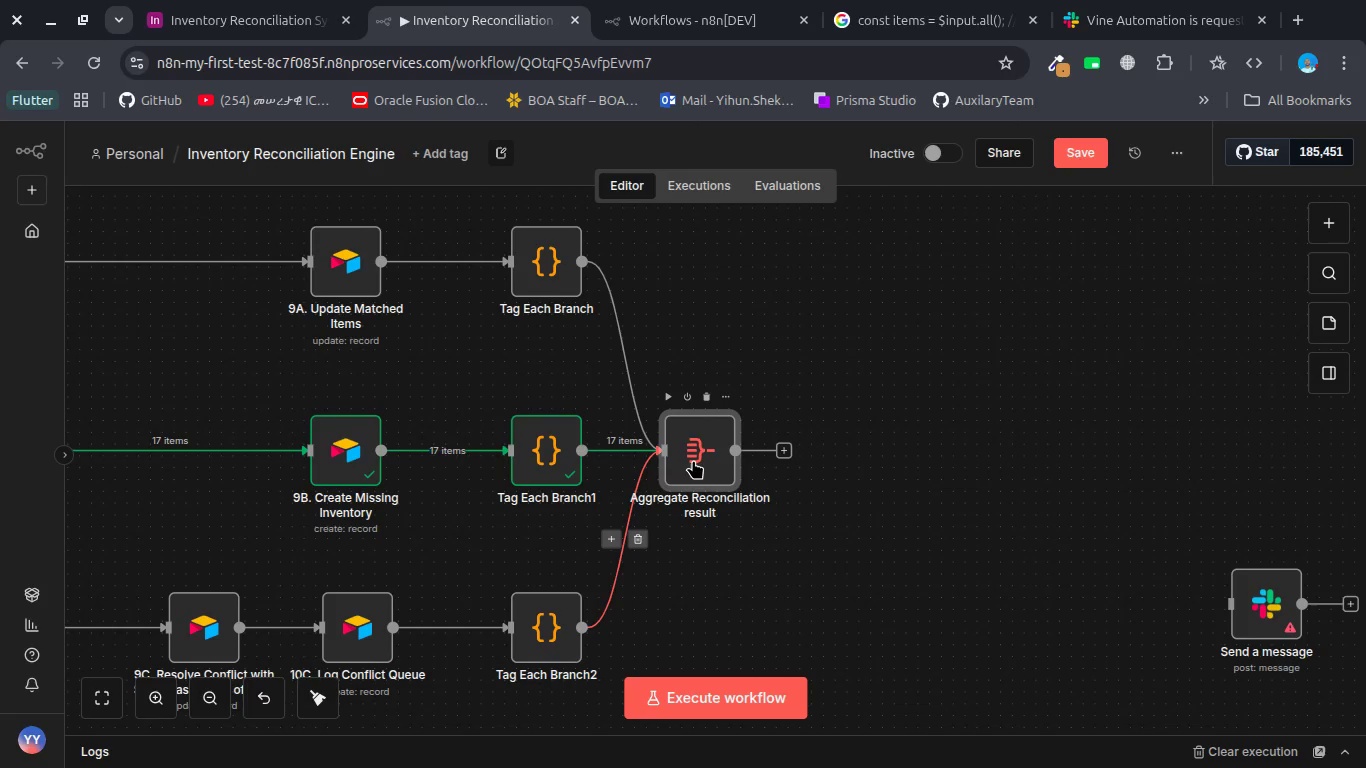 
left_click_drag(start_coordinate=[693, 460], to_coordinate=[817, 439])
 